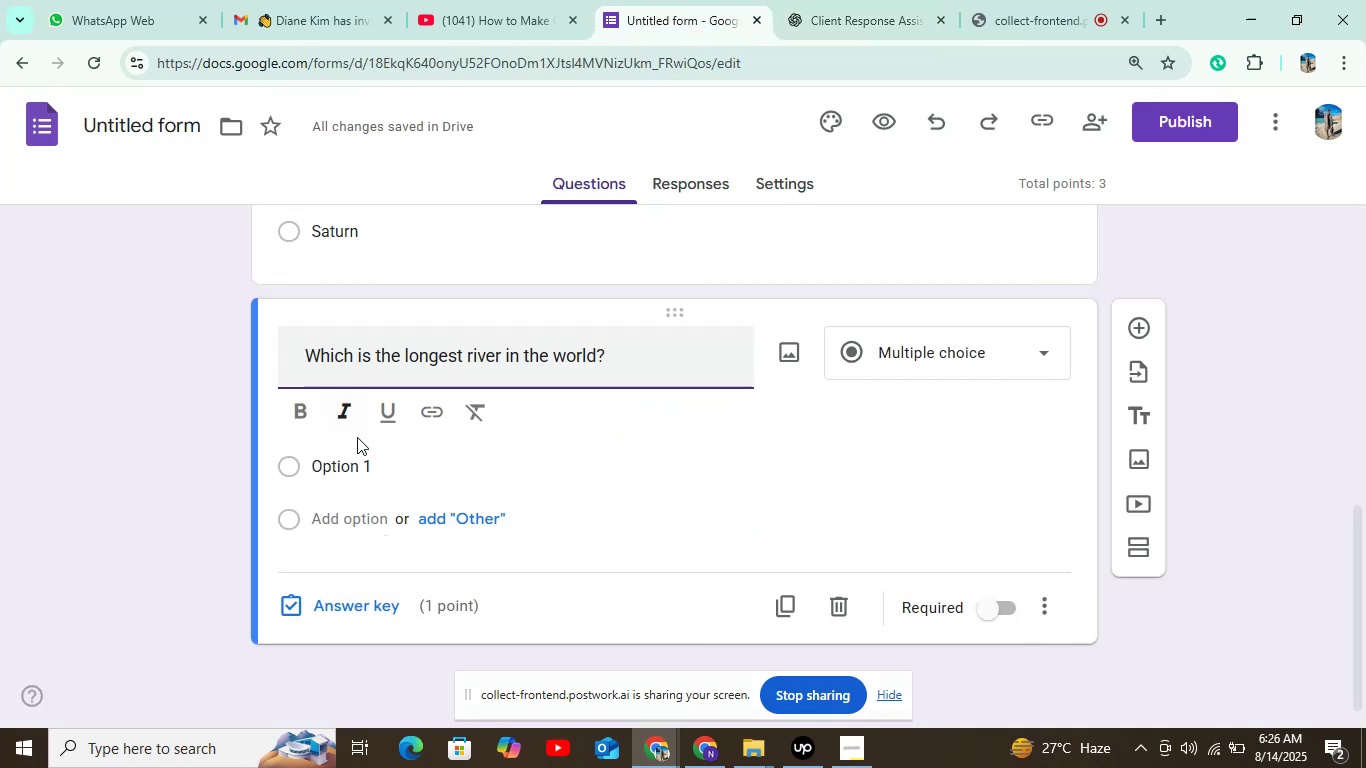 
left_click([369, 461])
 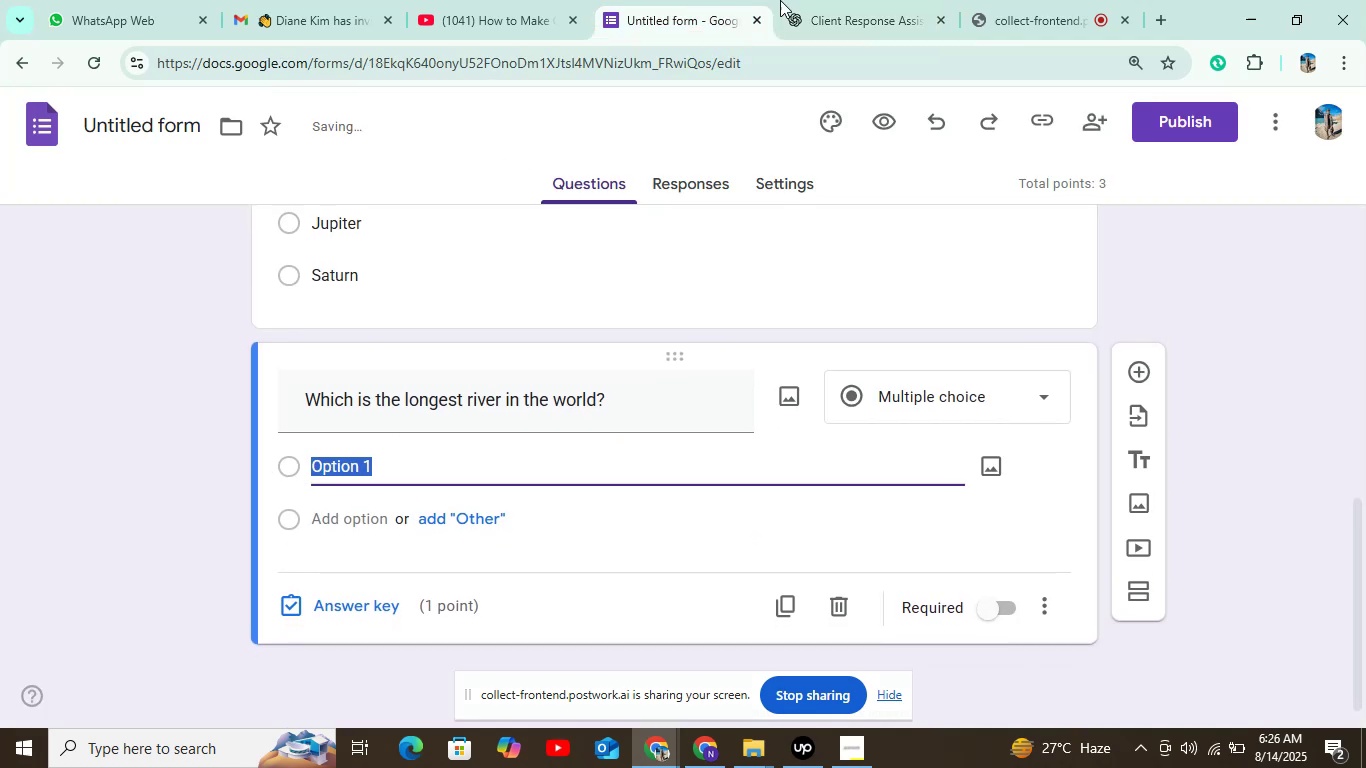 
left_click([839, 0])
 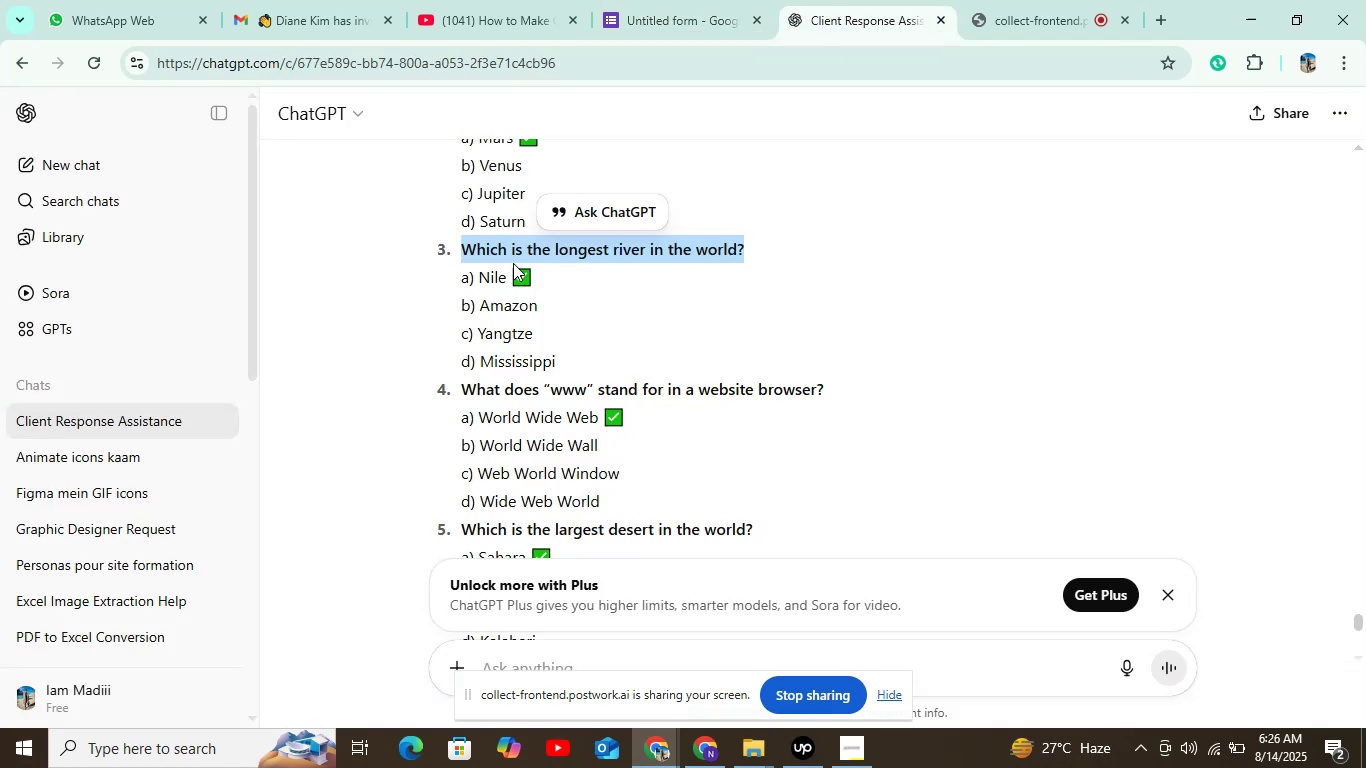 
left_click_drag(start_coordinate=[479, 273], to_coordinate=[509, 272])
 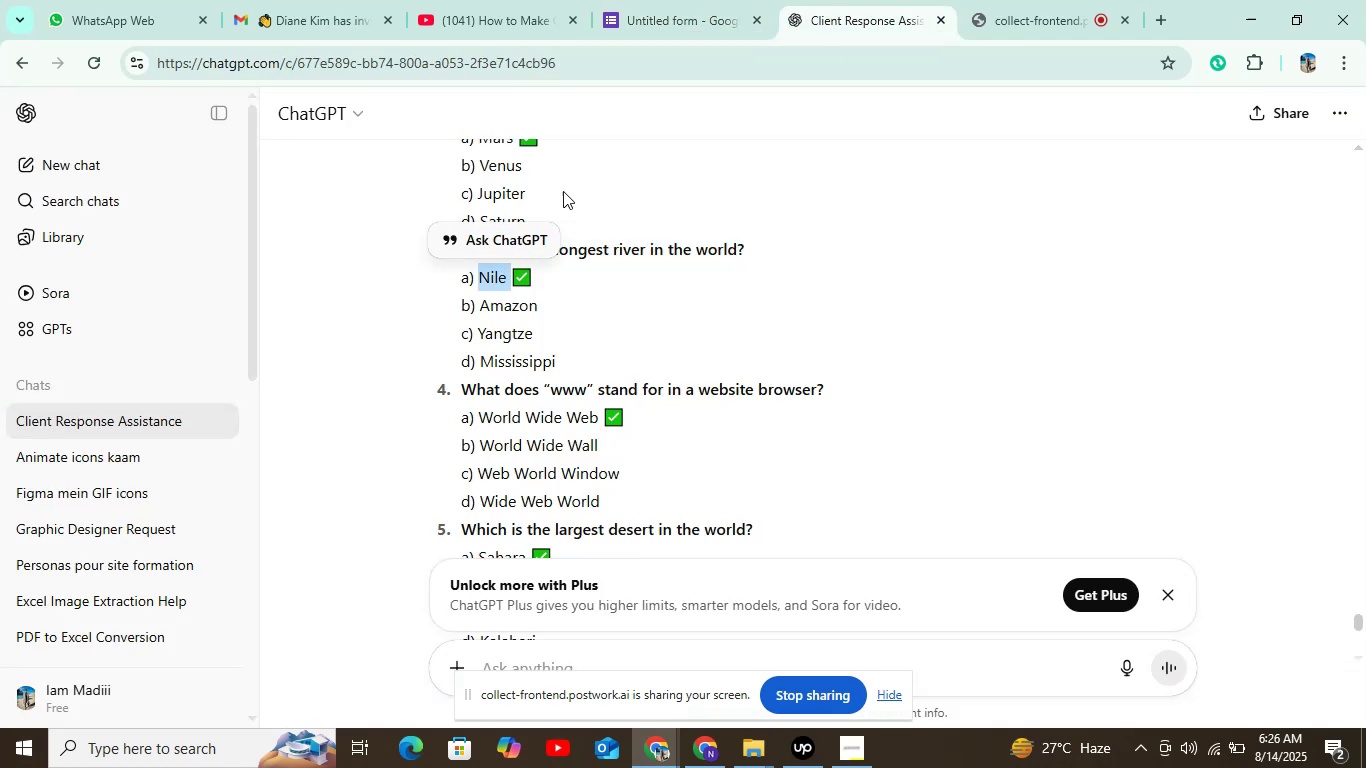 
key(Control+C)
 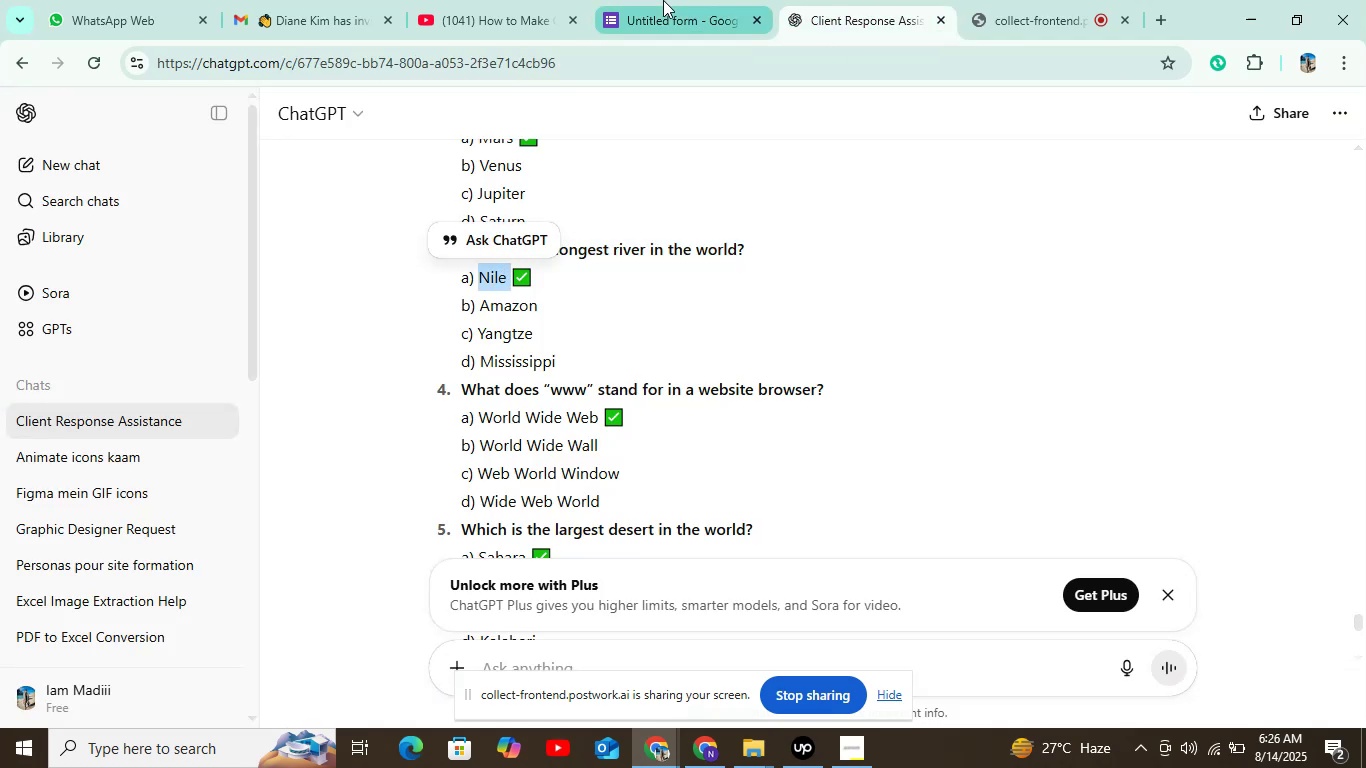 
left_click([663, 0])
 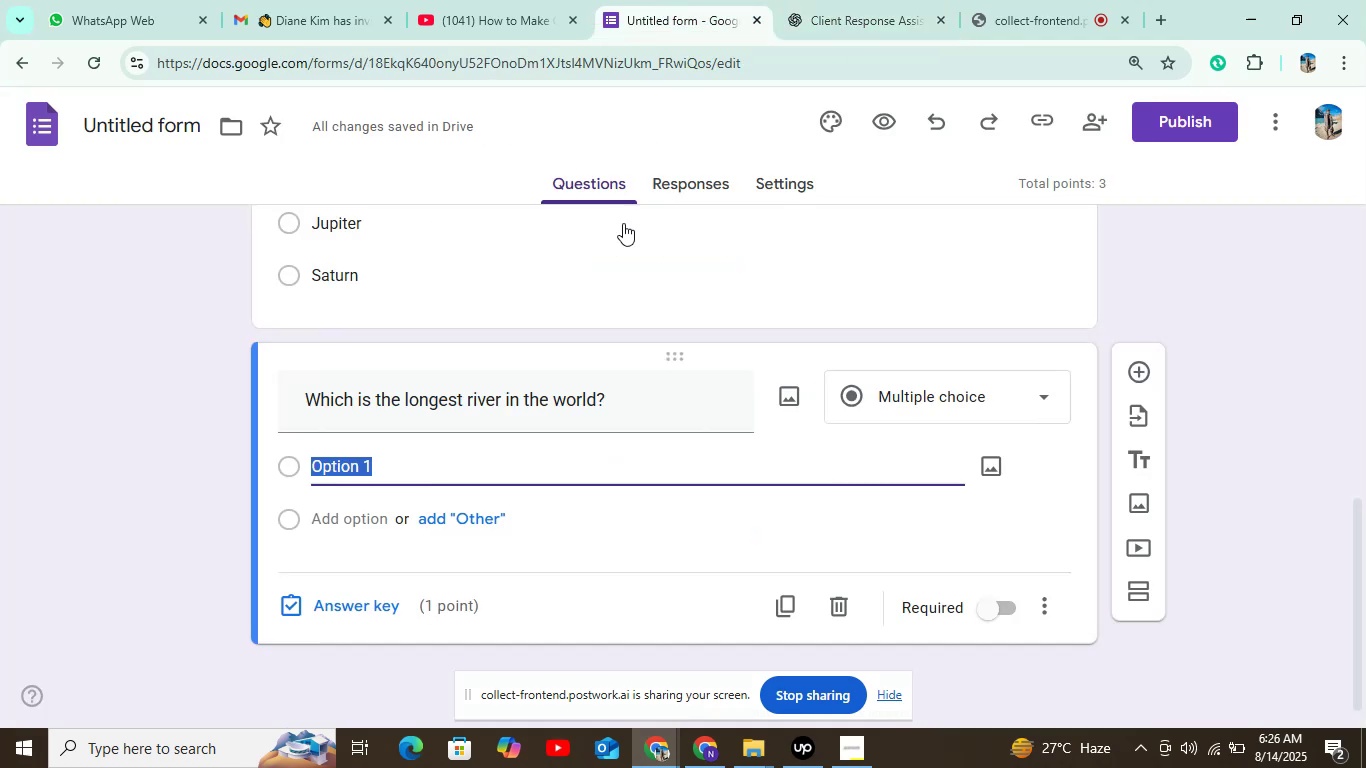 
key(Control+V)
 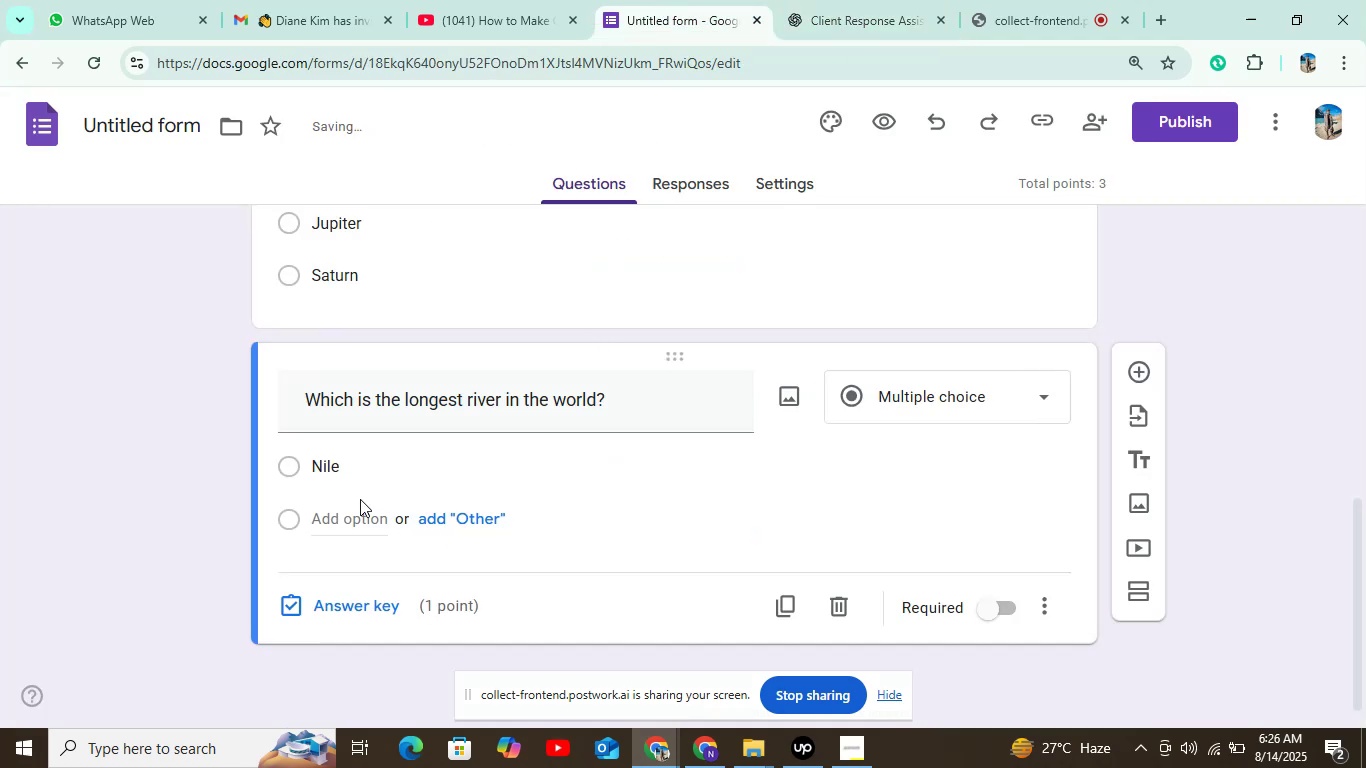 
double_click([359, 508])
 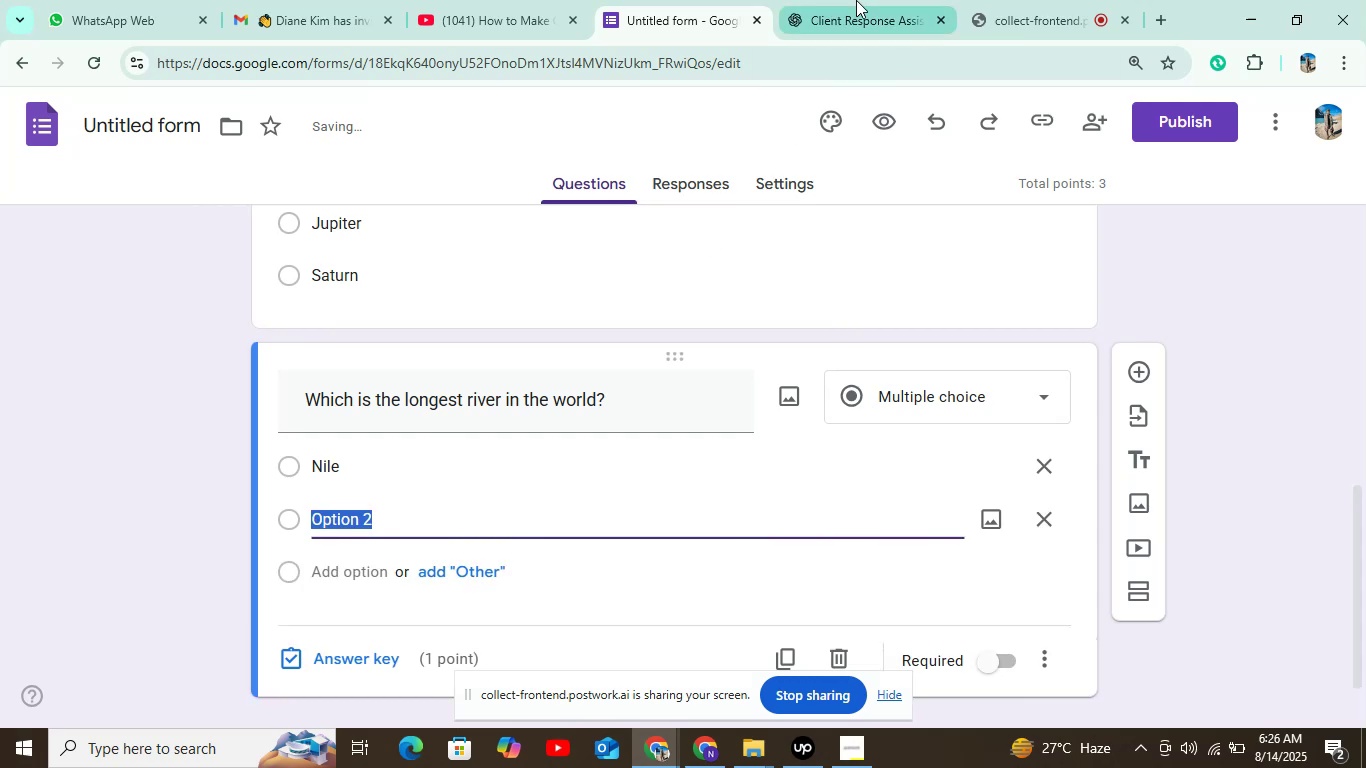 
left_click([857, 0])
 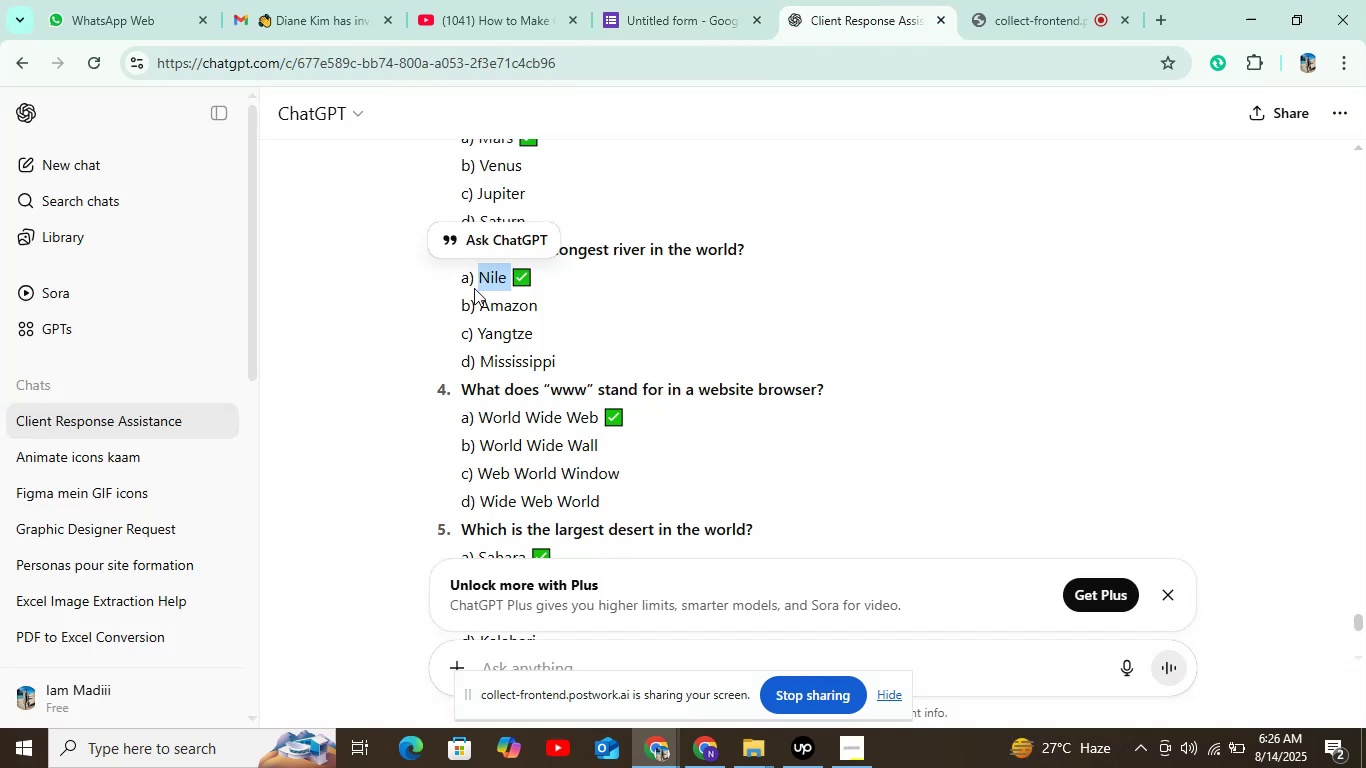 
left_click_drag(start_coordinate=[481, 300], to_coordinate=[585, 304])
 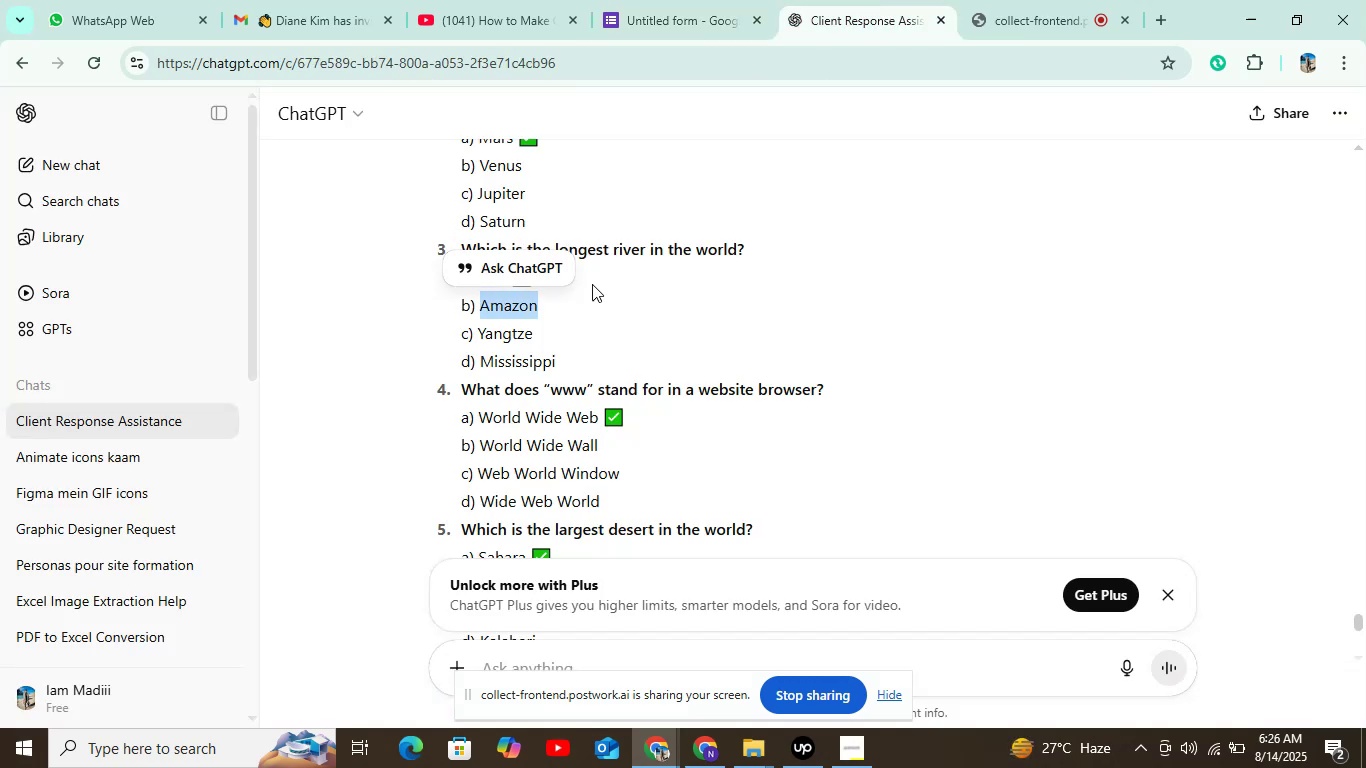 
key(Control+C)
 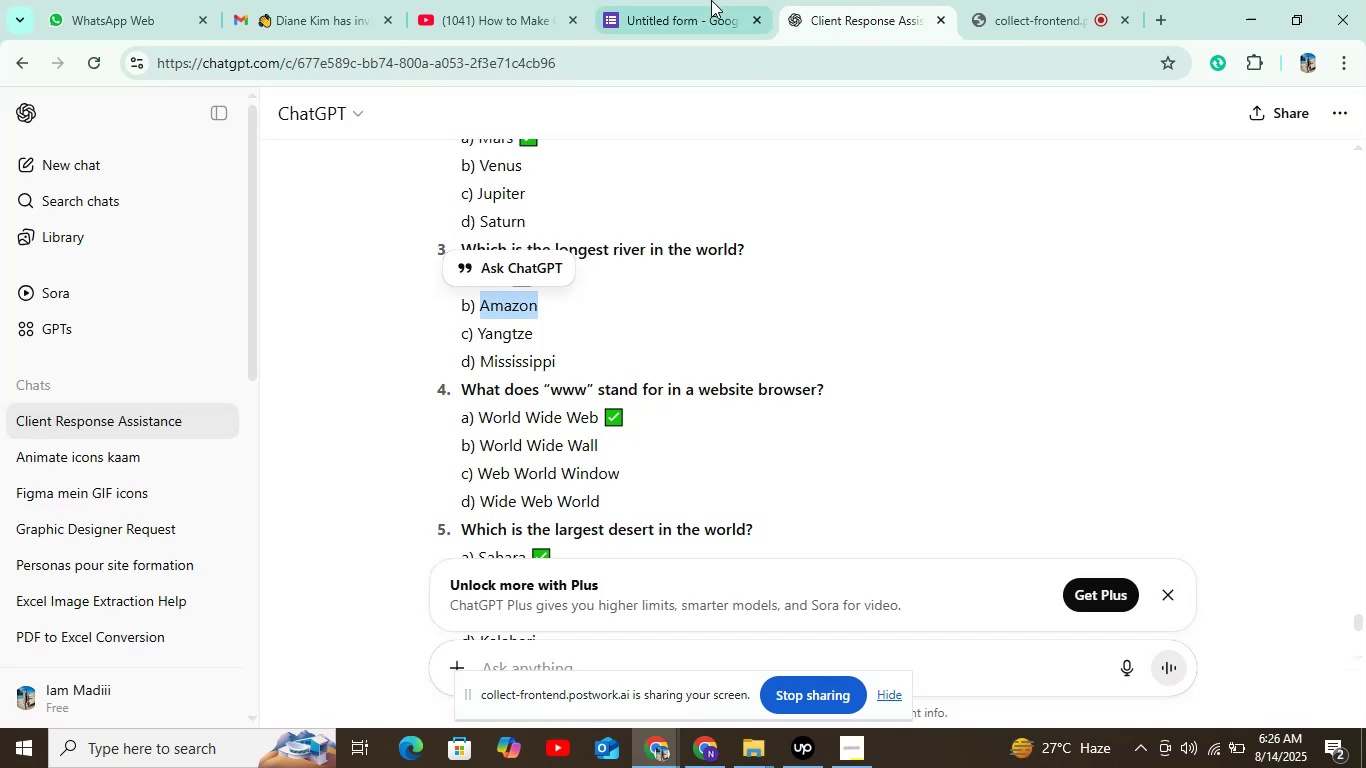 
left_click([711, 0])
 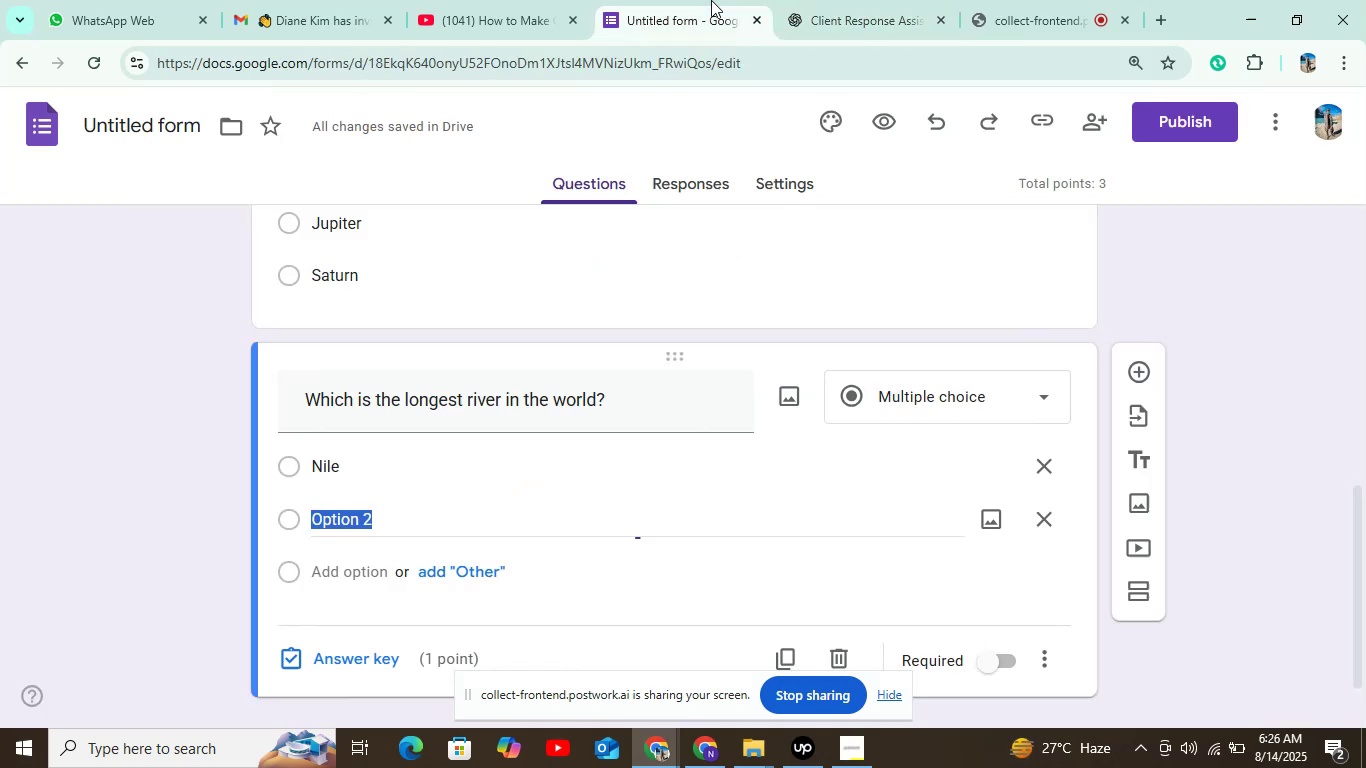 
key(Control+V)
 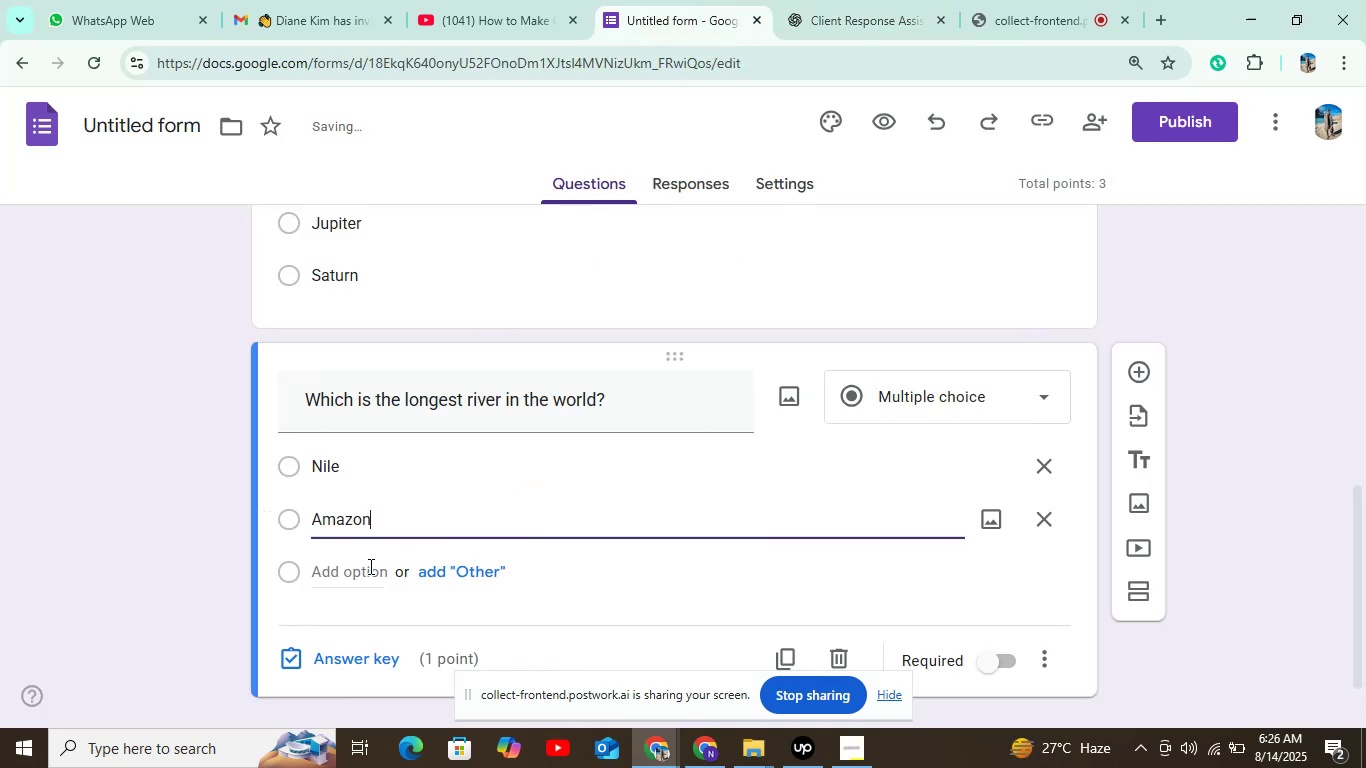 
left_click([363, 572])
 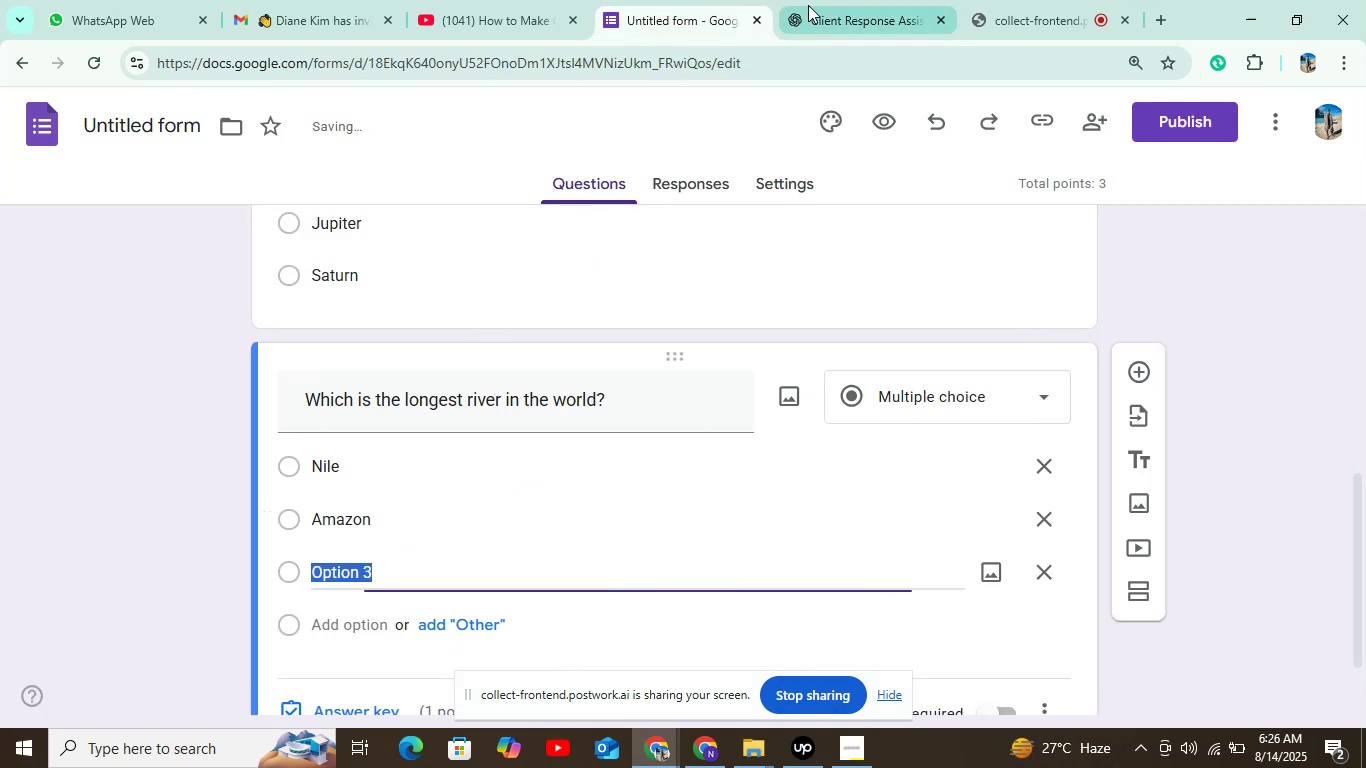 
left_click([808, 5])
 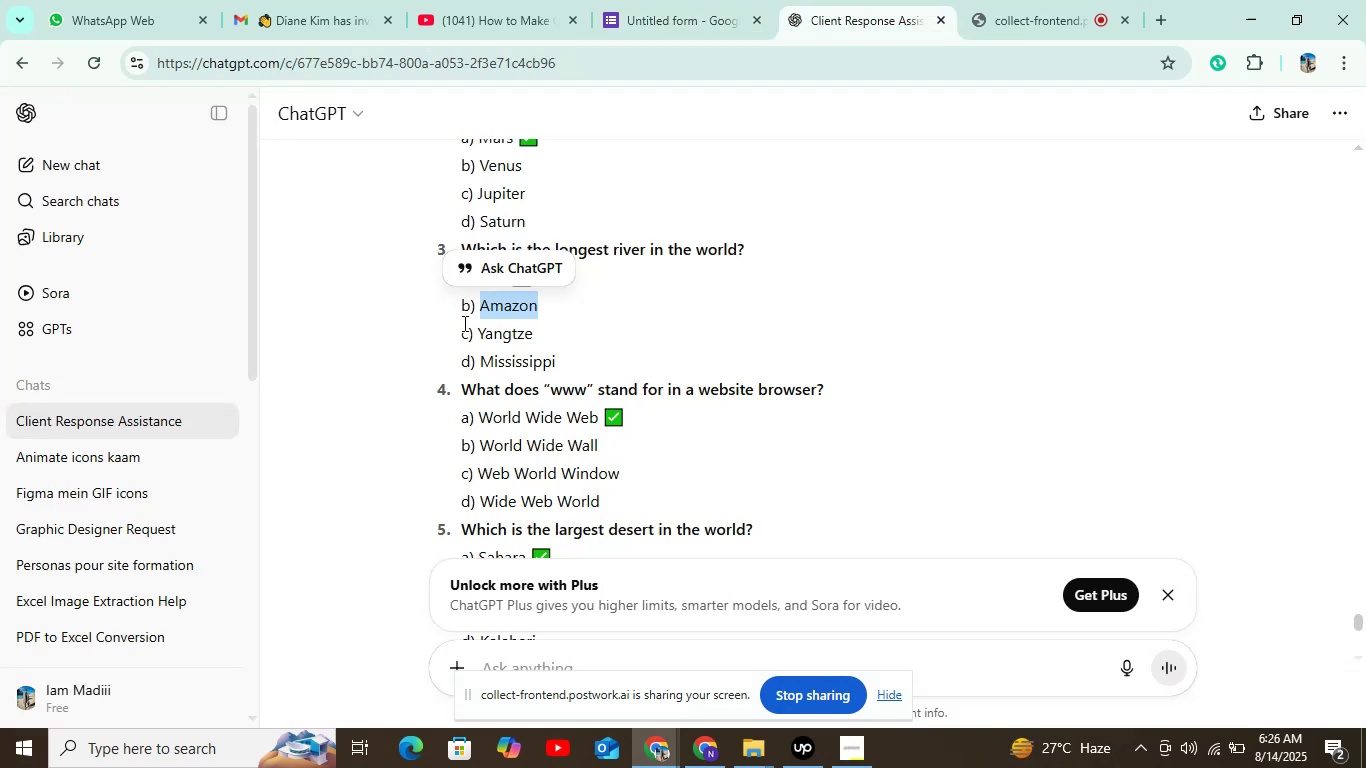 
left_click_drag(start_coordinate=[479, 333], to_coordinate=[538, 333])
 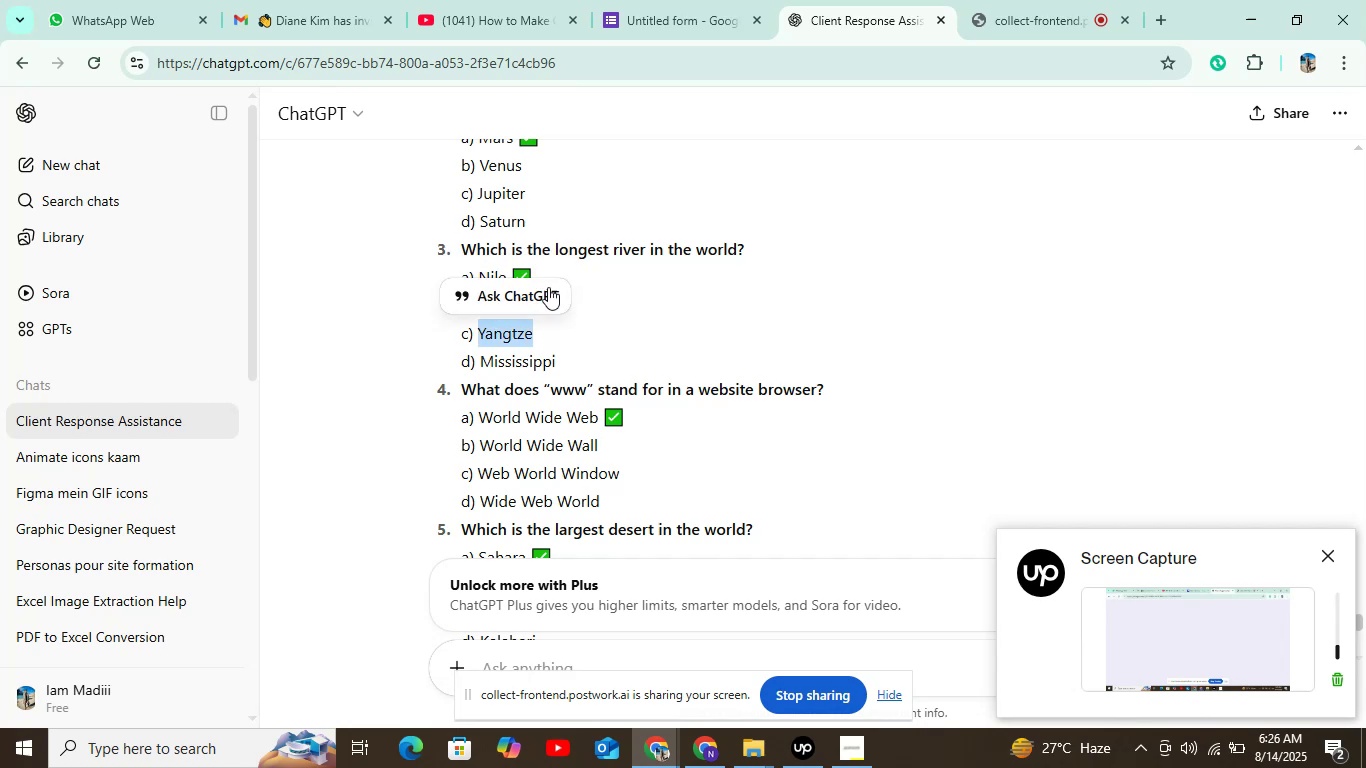 
key(Control+C)
 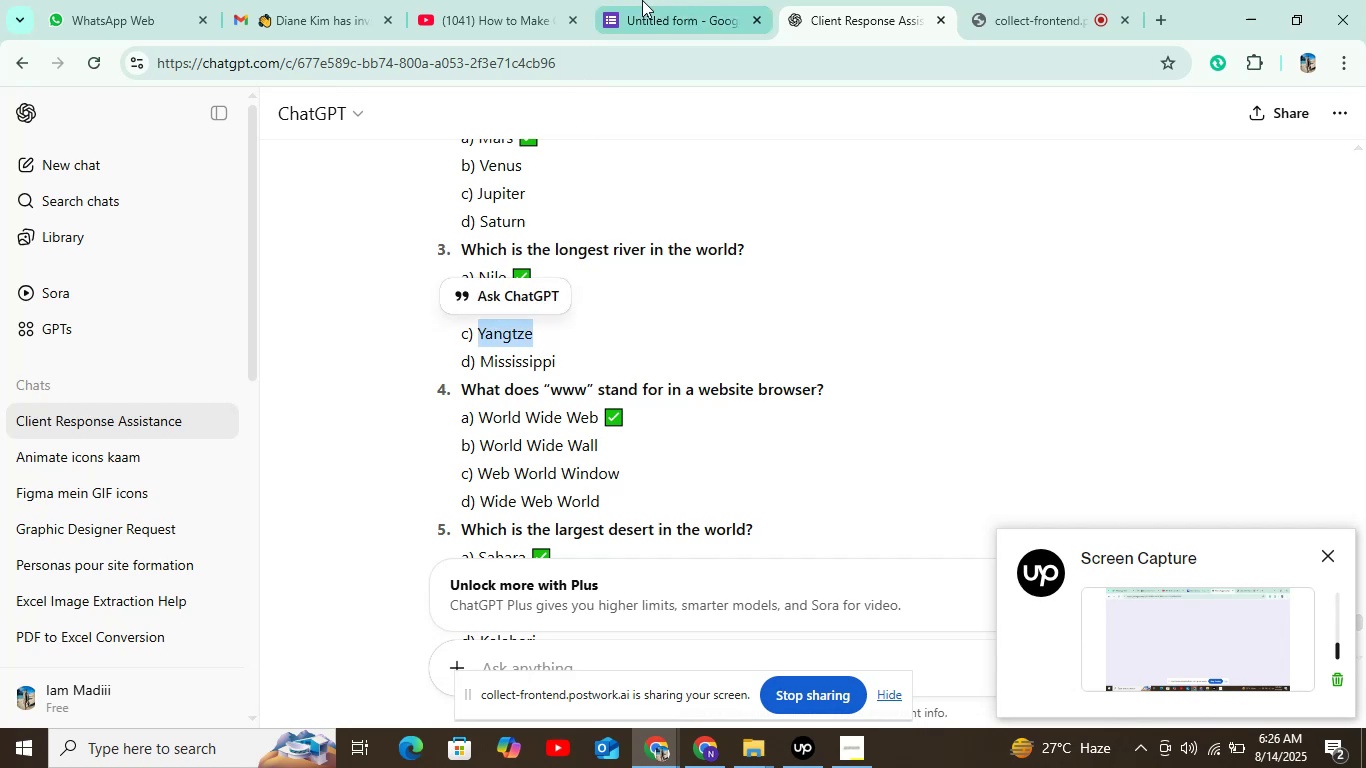 
left_click([642, 0])
 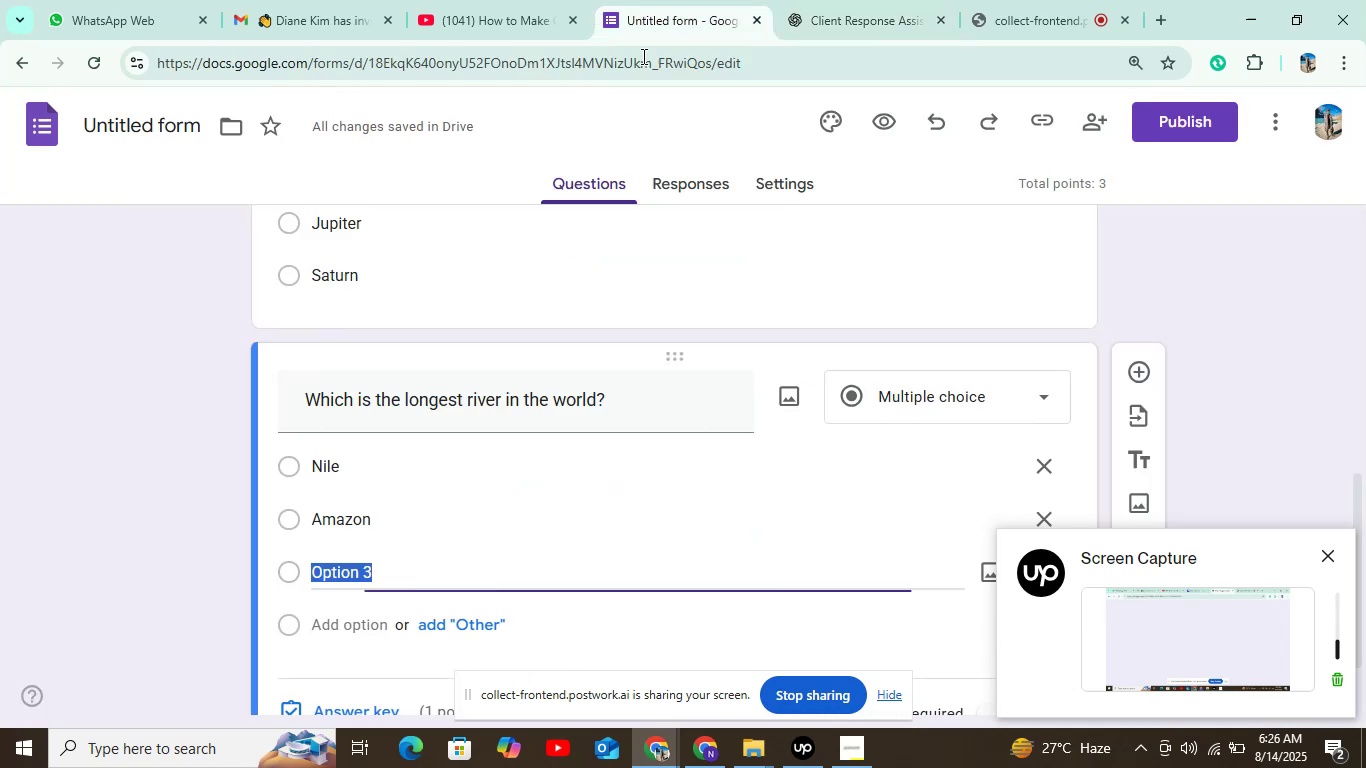 
key(Control+V)
 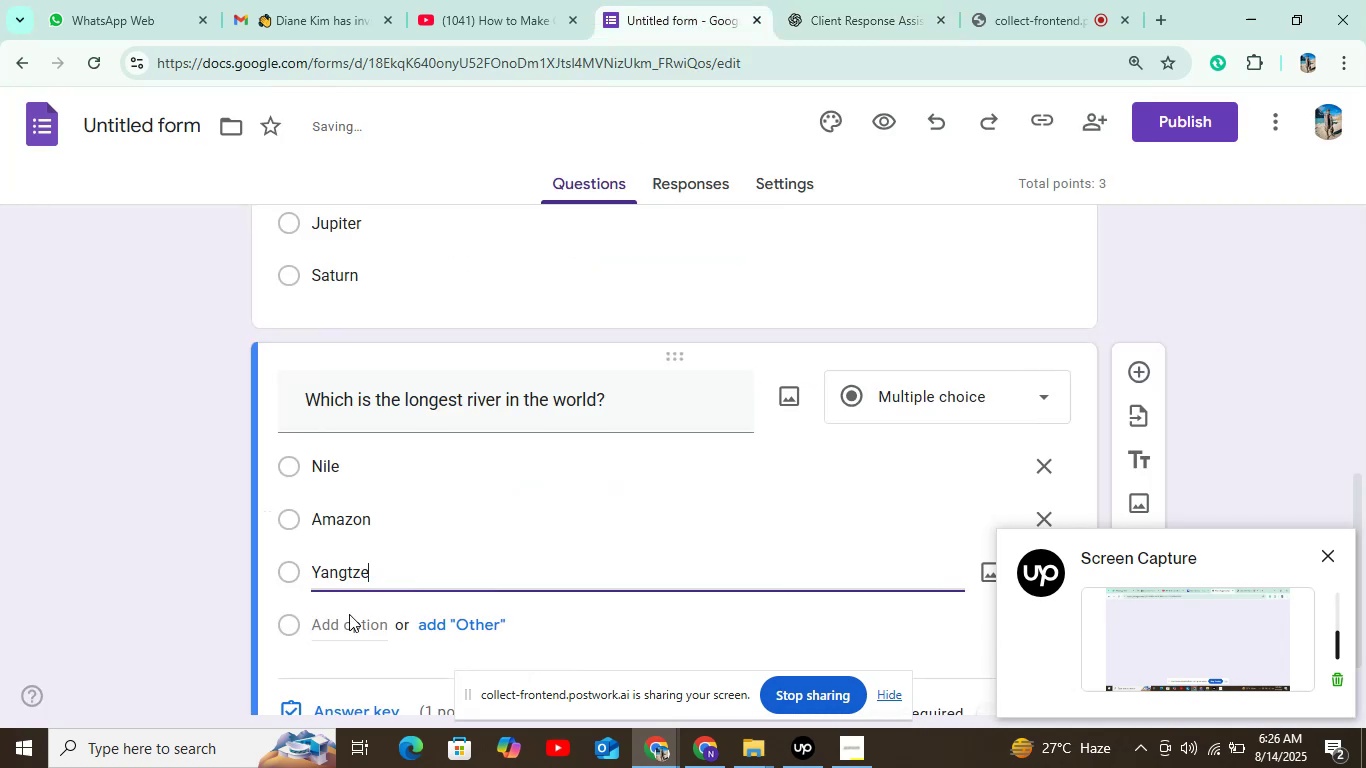 
left_click([348, 616])
 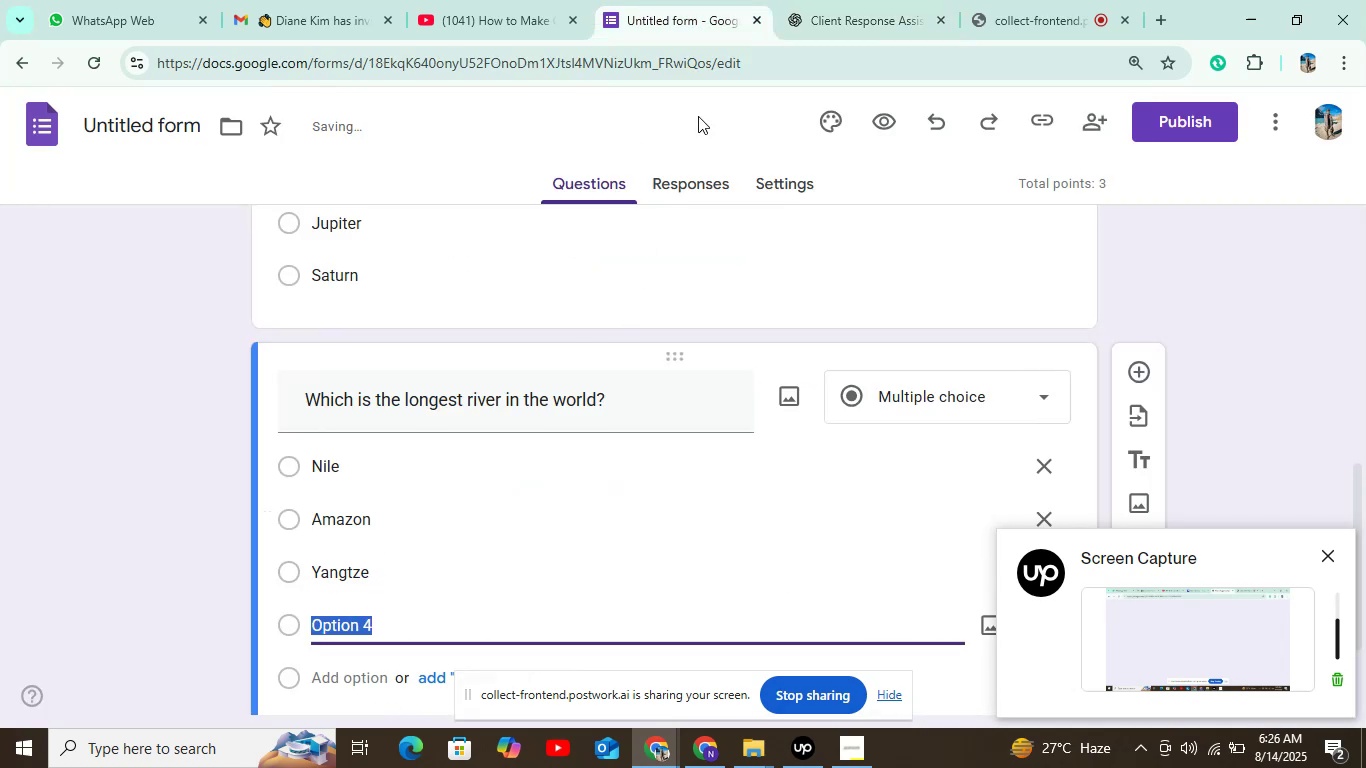 
left_click([838, 0])
 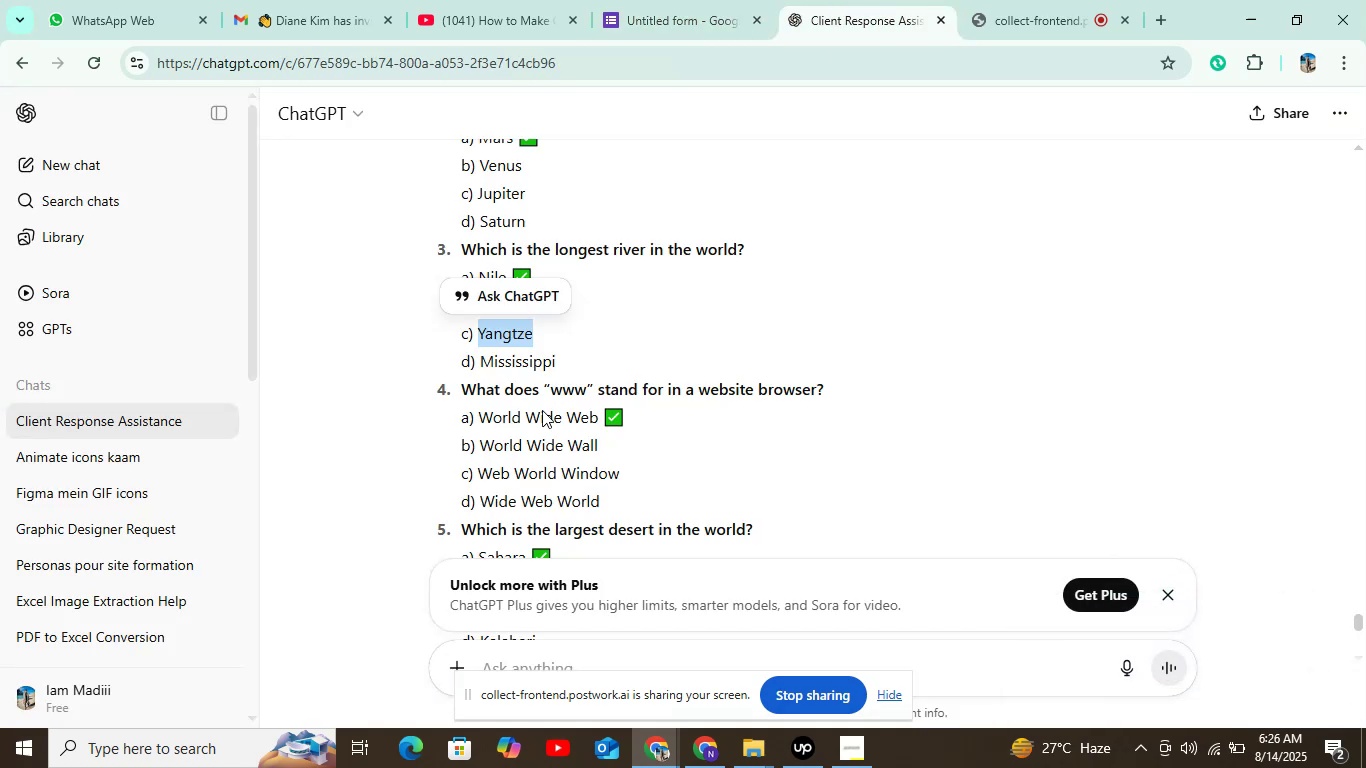 
left_click([482, 350])
 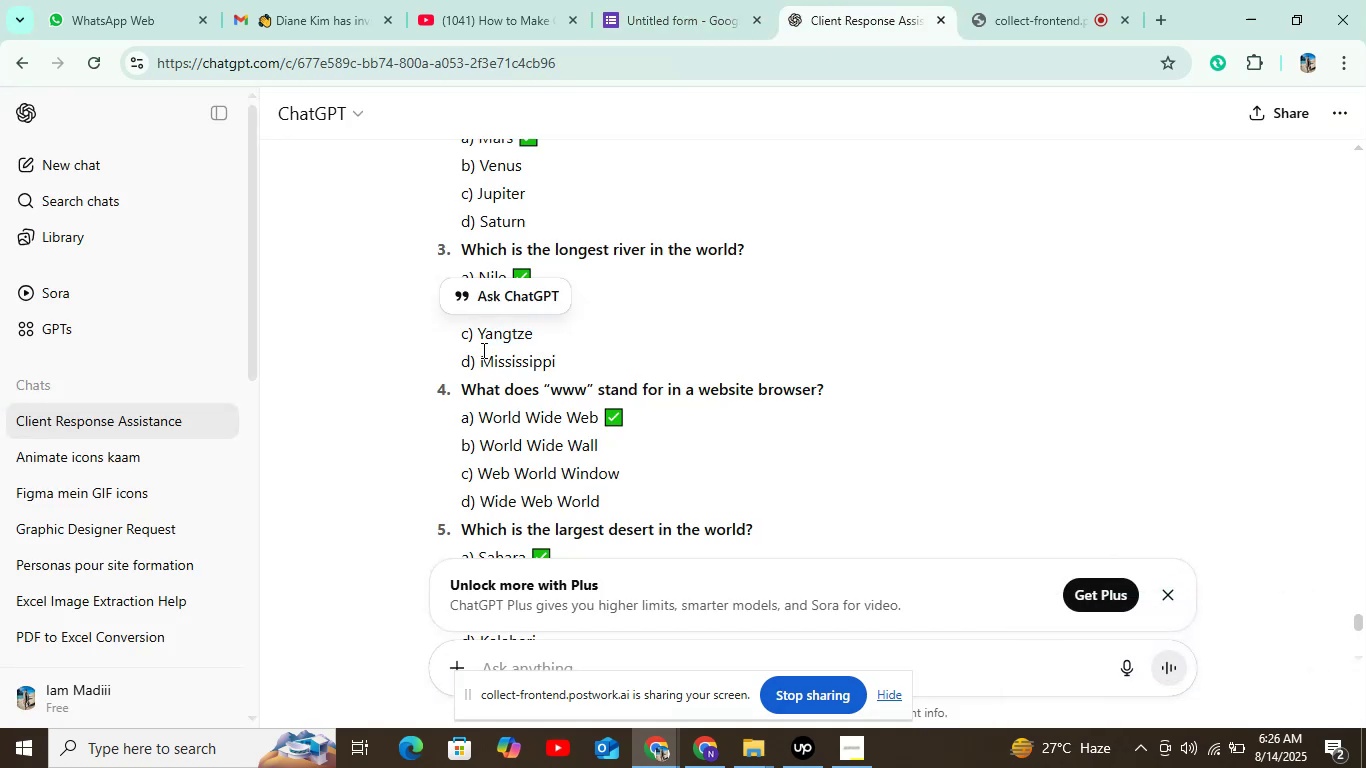 
left_click_drag(start_coordinate=[479, 355], to_coordinate=[583, 364])
 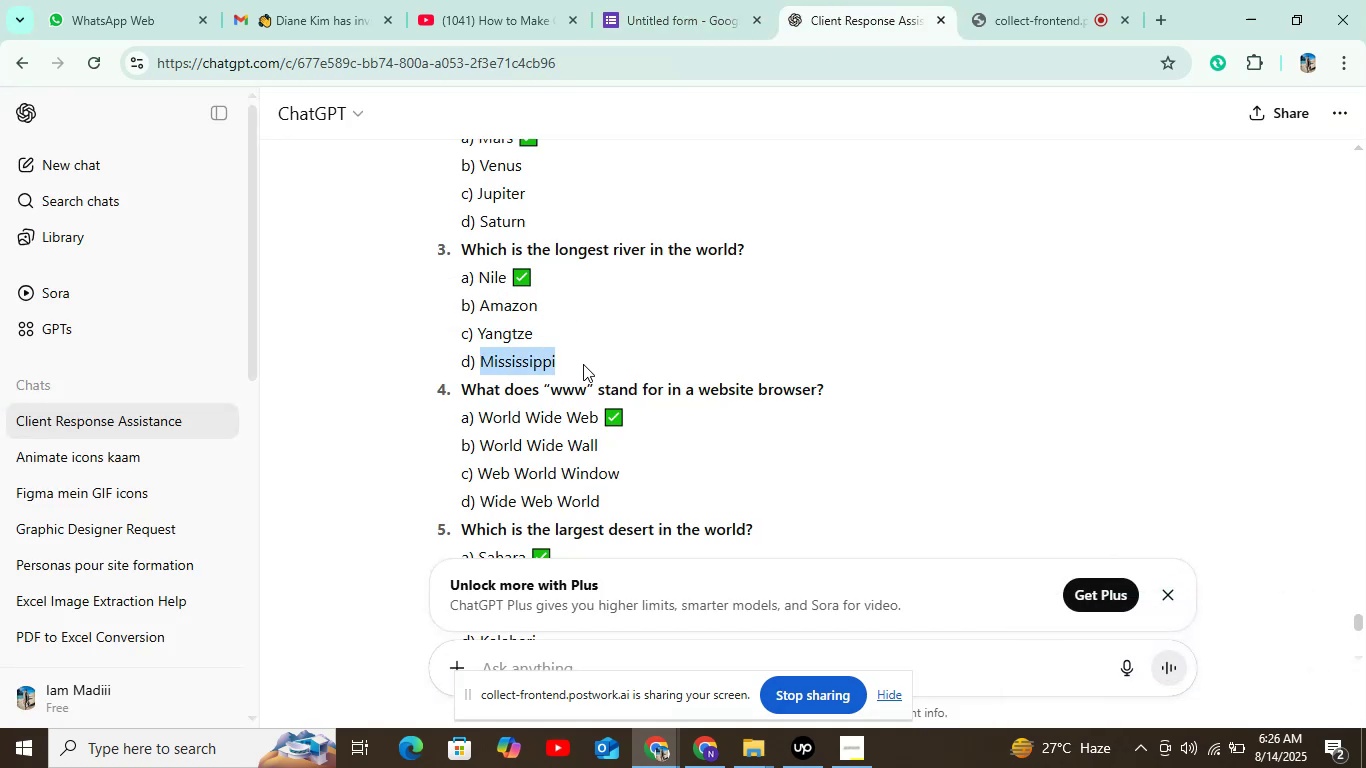 
key(Control+C)
 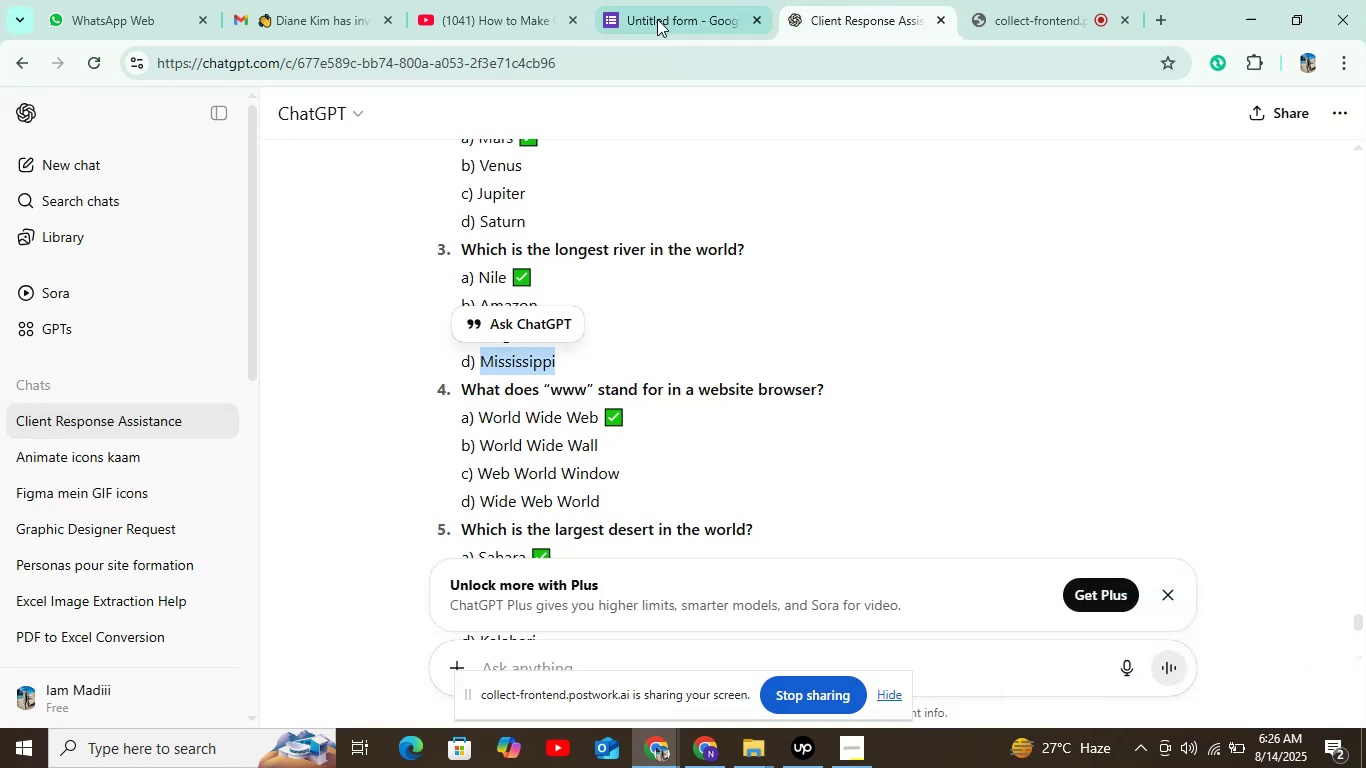 
left_click([661, 10])
 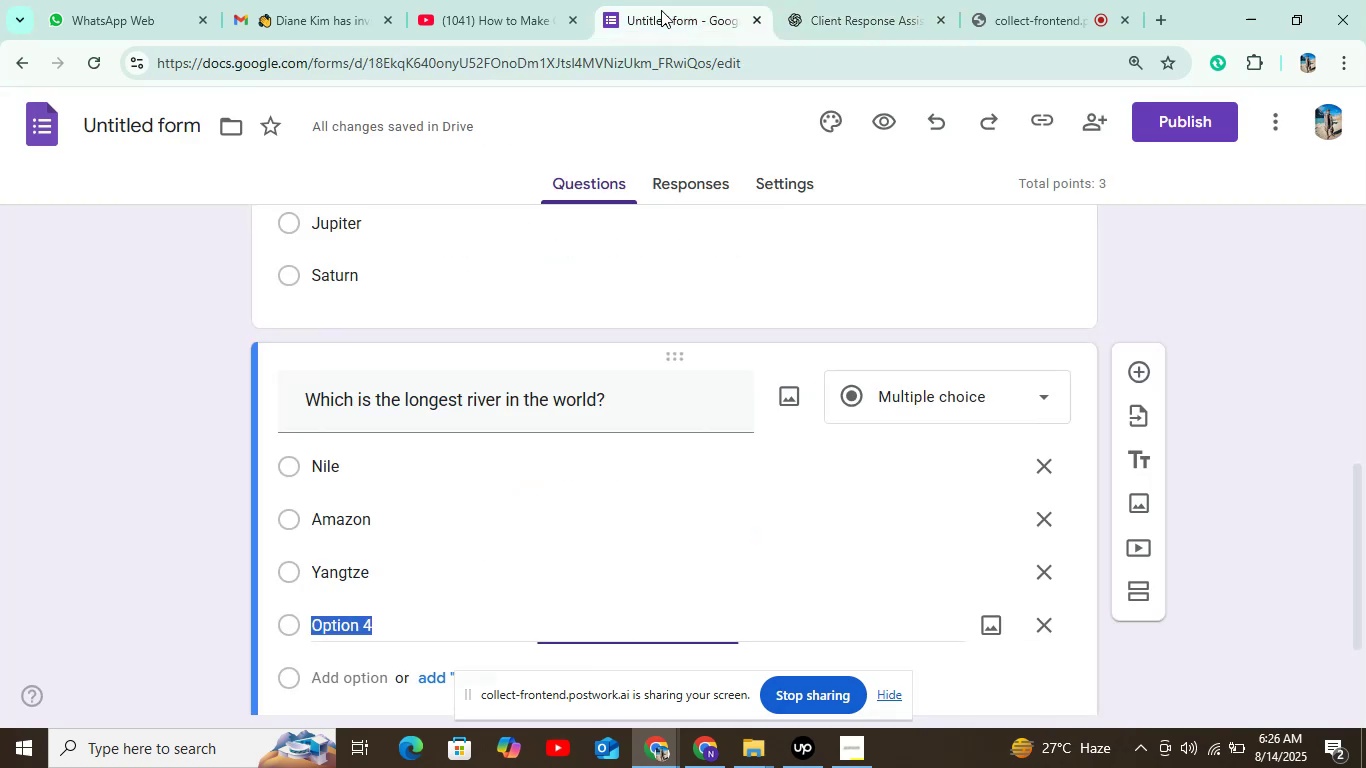 
key(Control+V)
 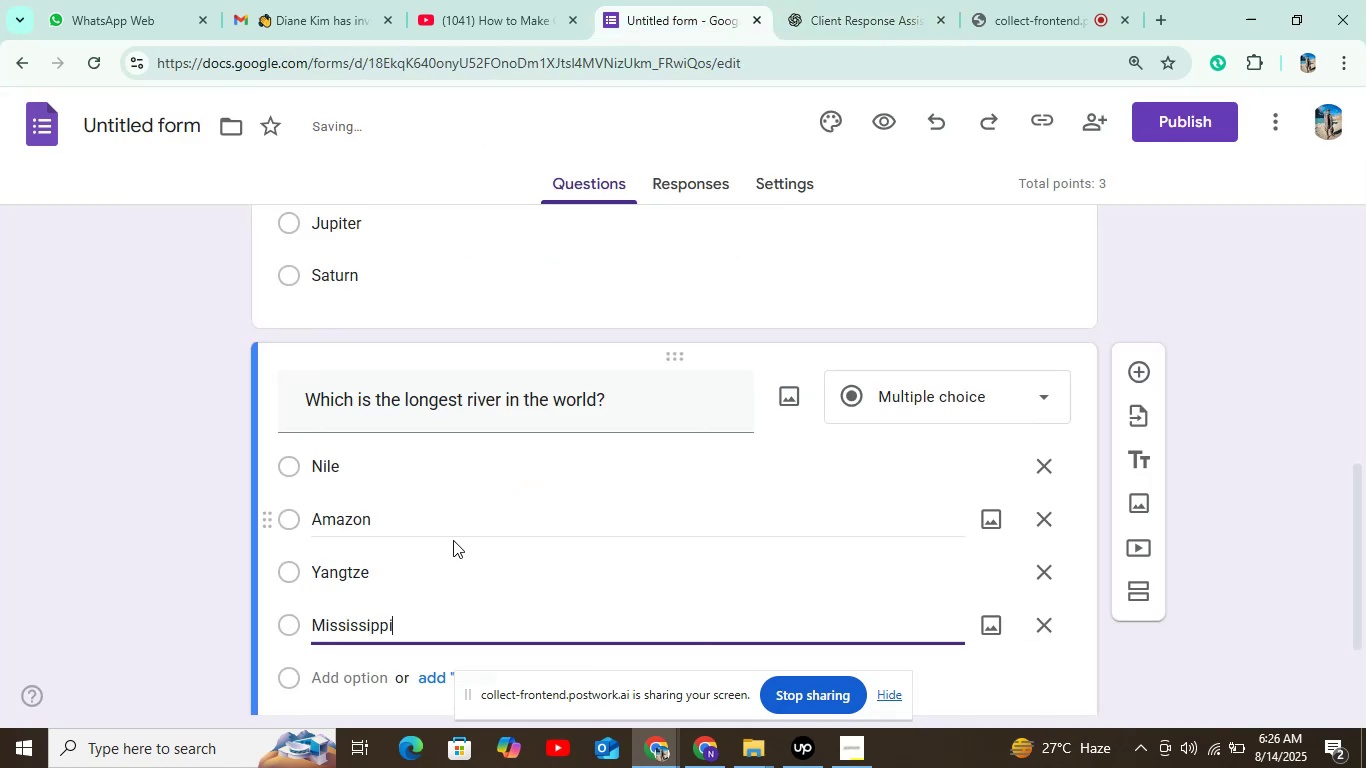 
scroll: coordinate [453, 540], scroll_direction: down, amount: 2.0
 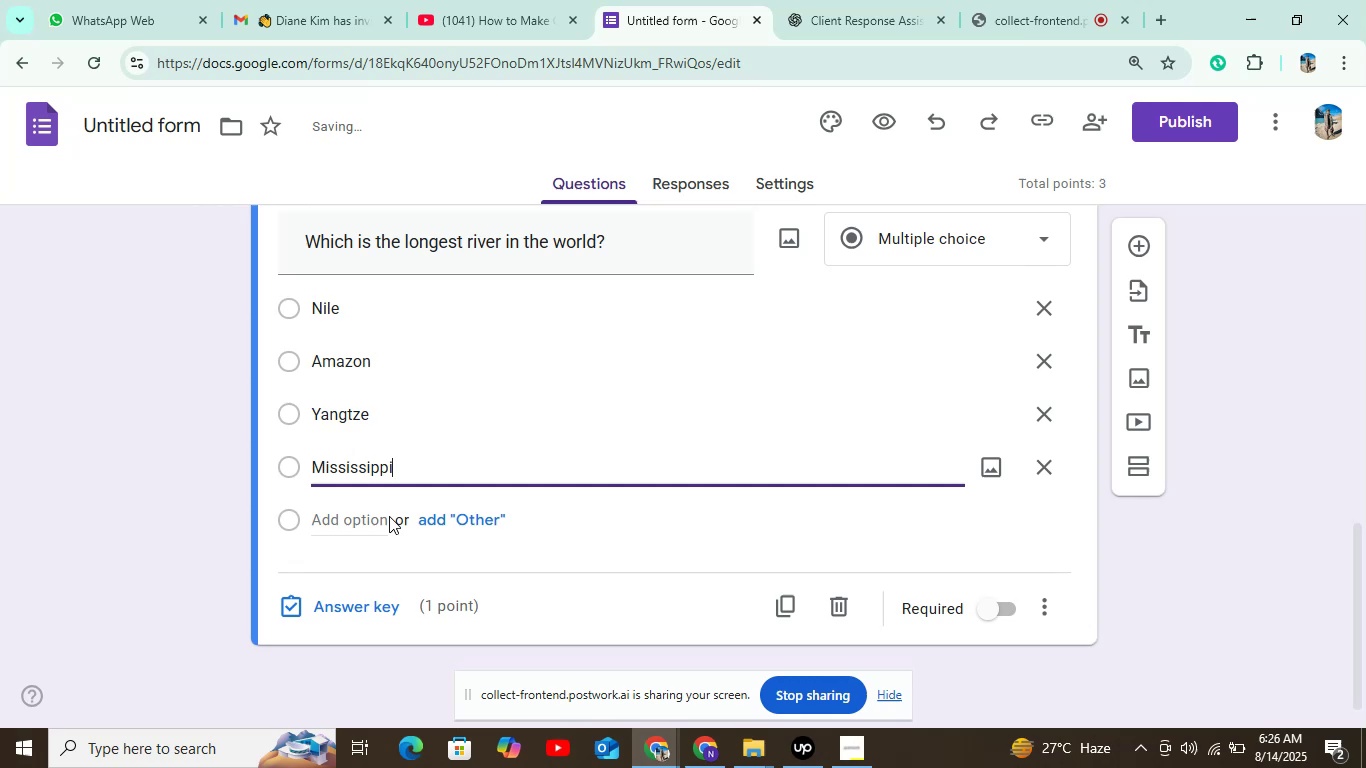 
left_click([357, 516])
 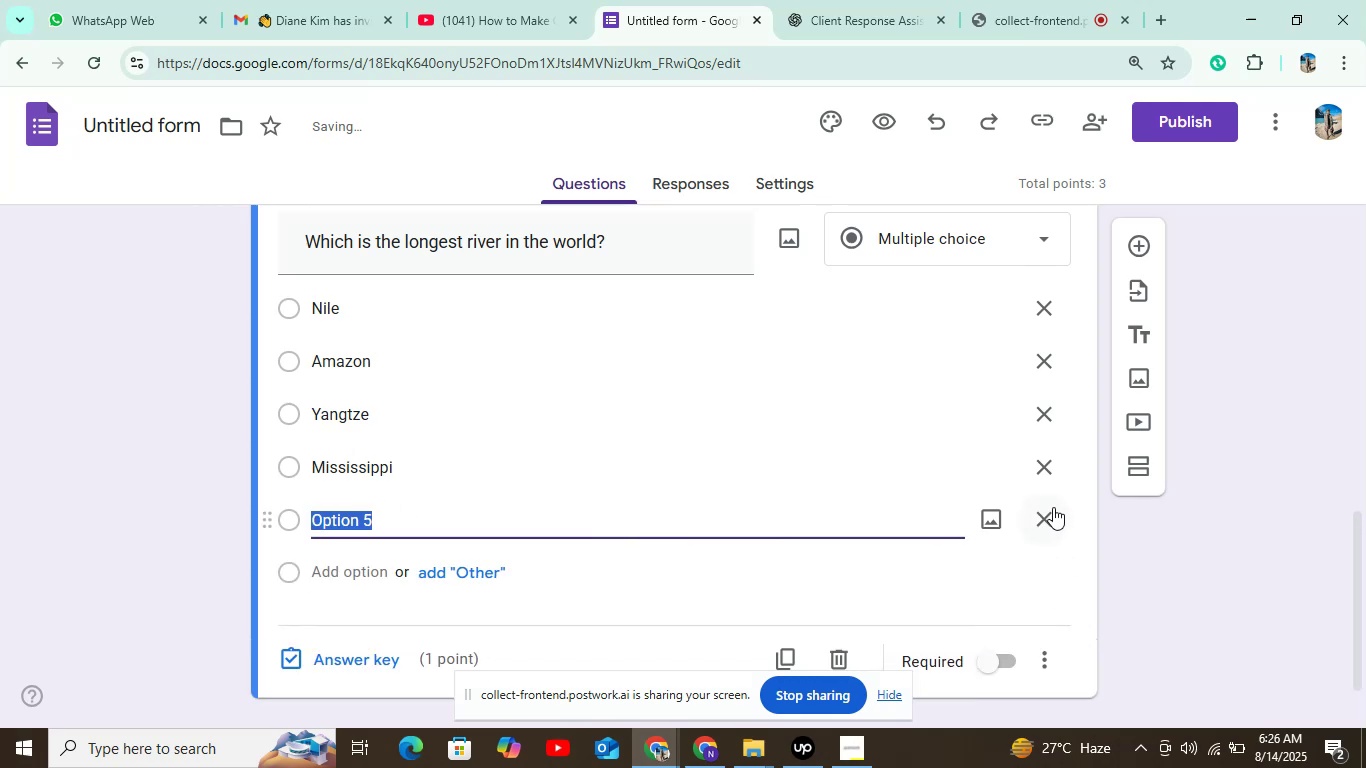 
left_click([1045, 519])
 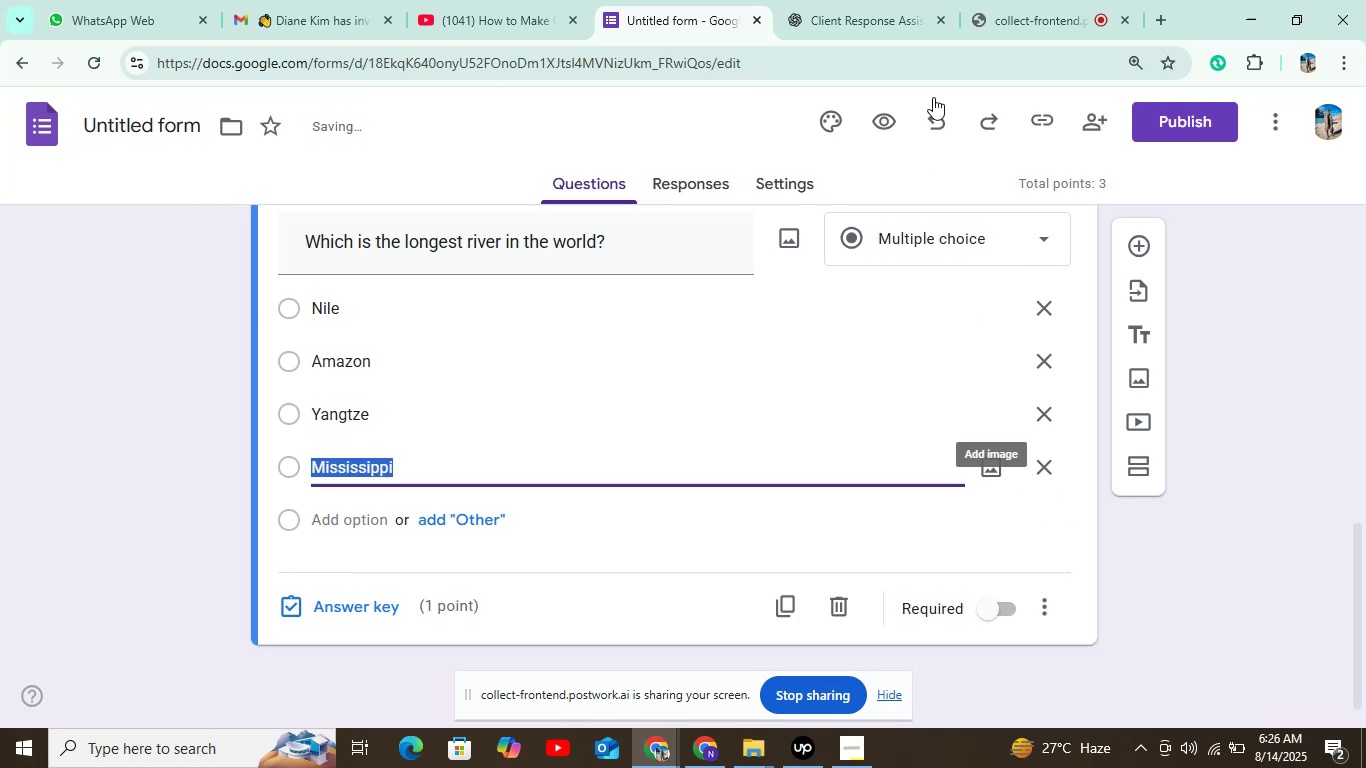 
left_click([857, 14])
 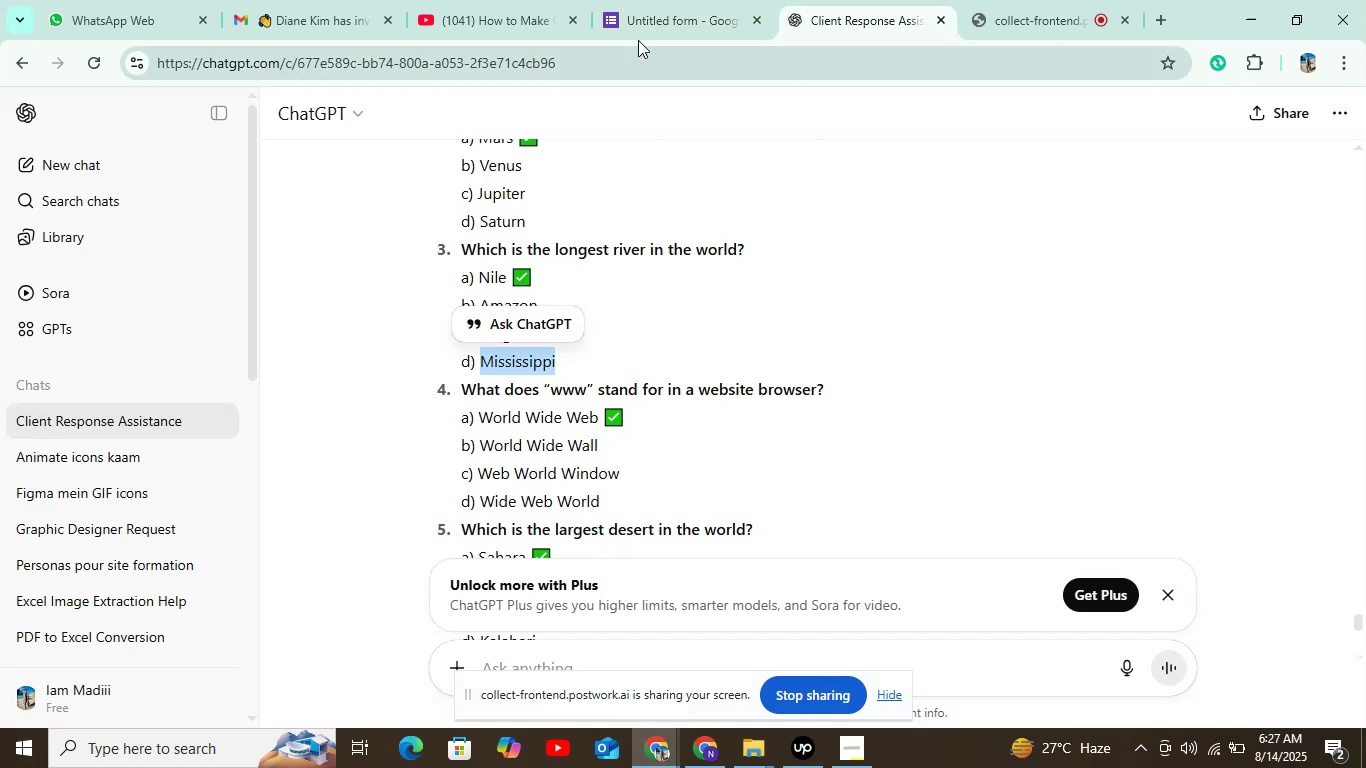 
left_click_drag(start_coordinate=[460, 390], to_coordinate=[898, 383])
 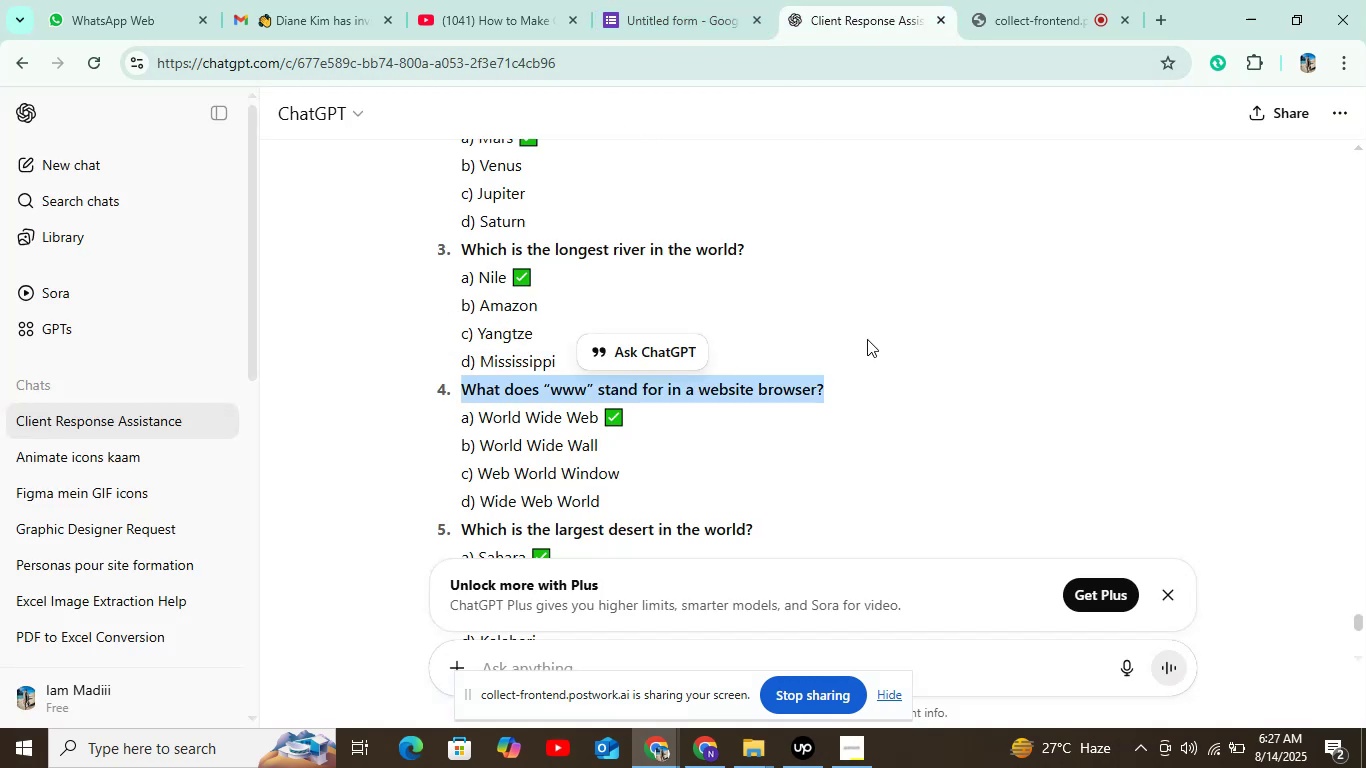 
key(Control+C)
 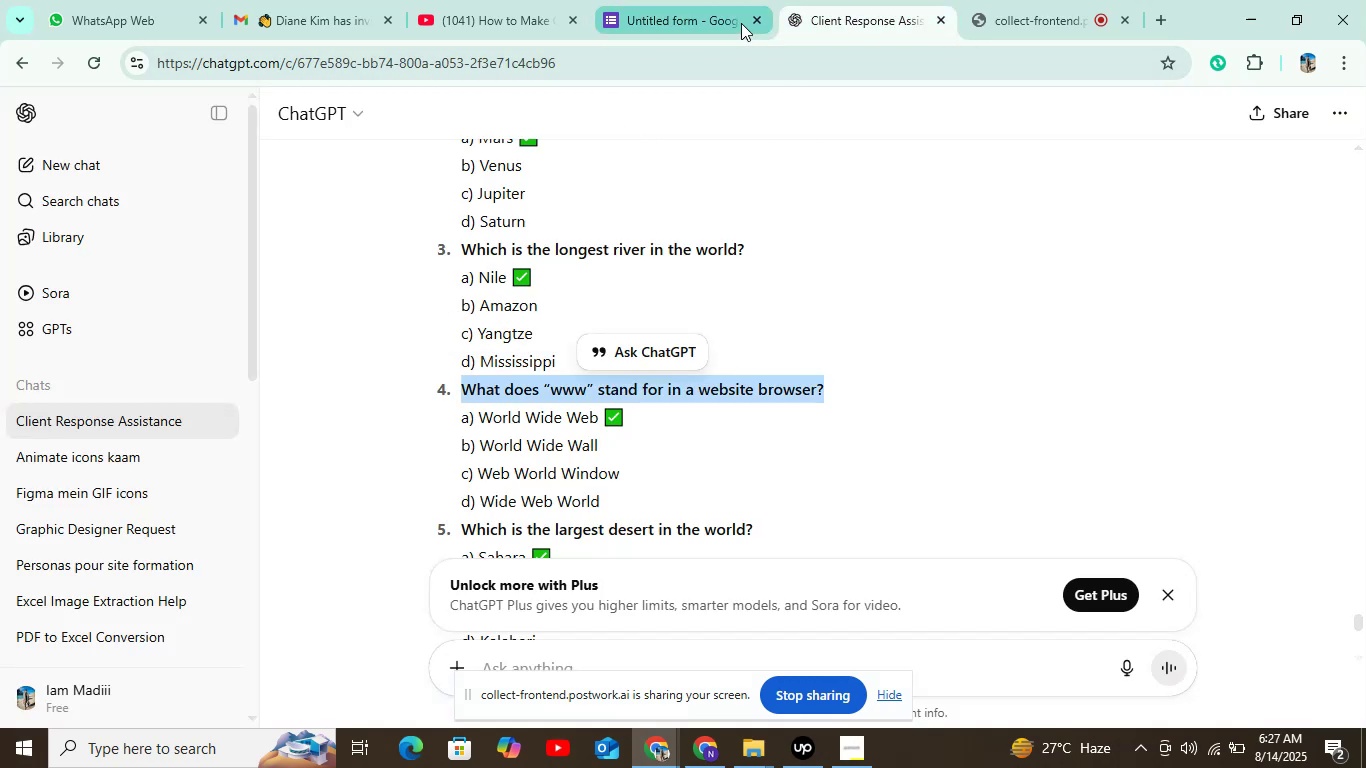 
left_click([699, 12])
 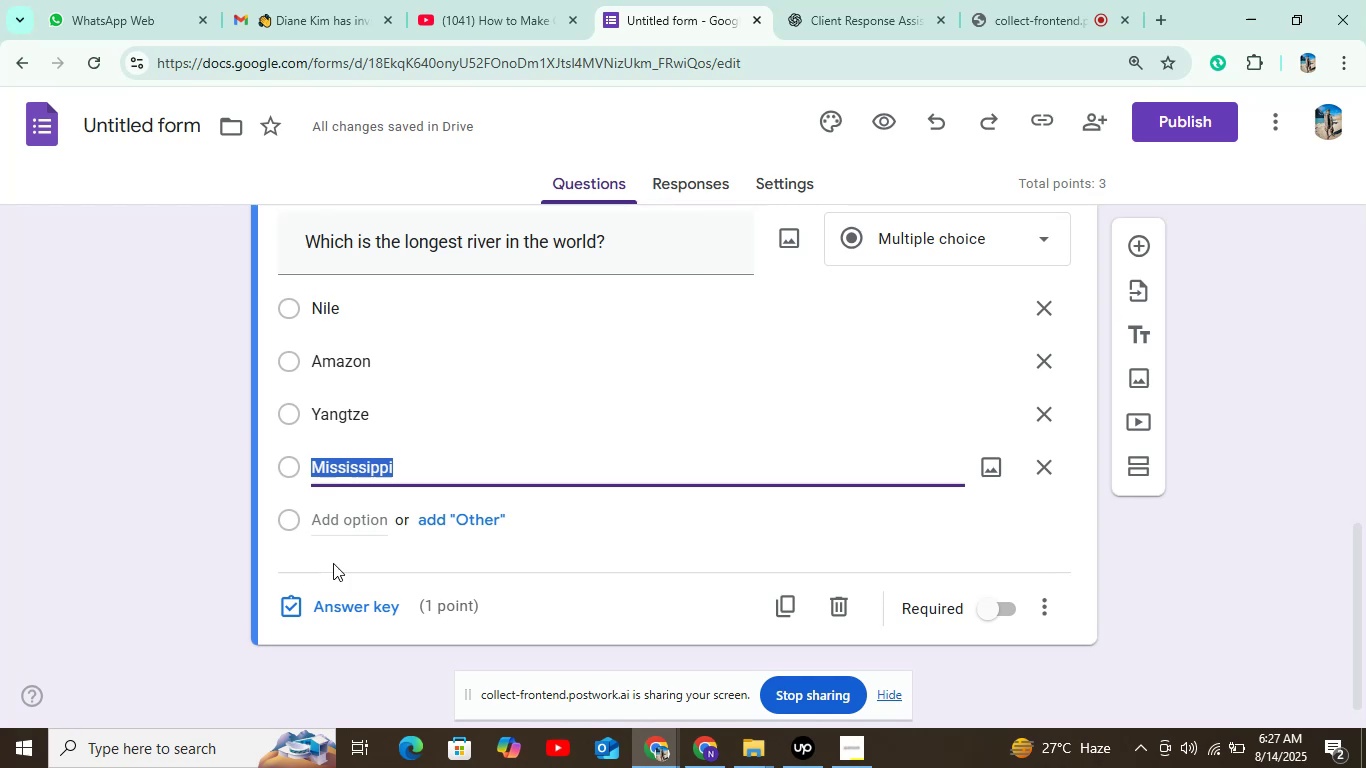 
left_click([328, 620])
 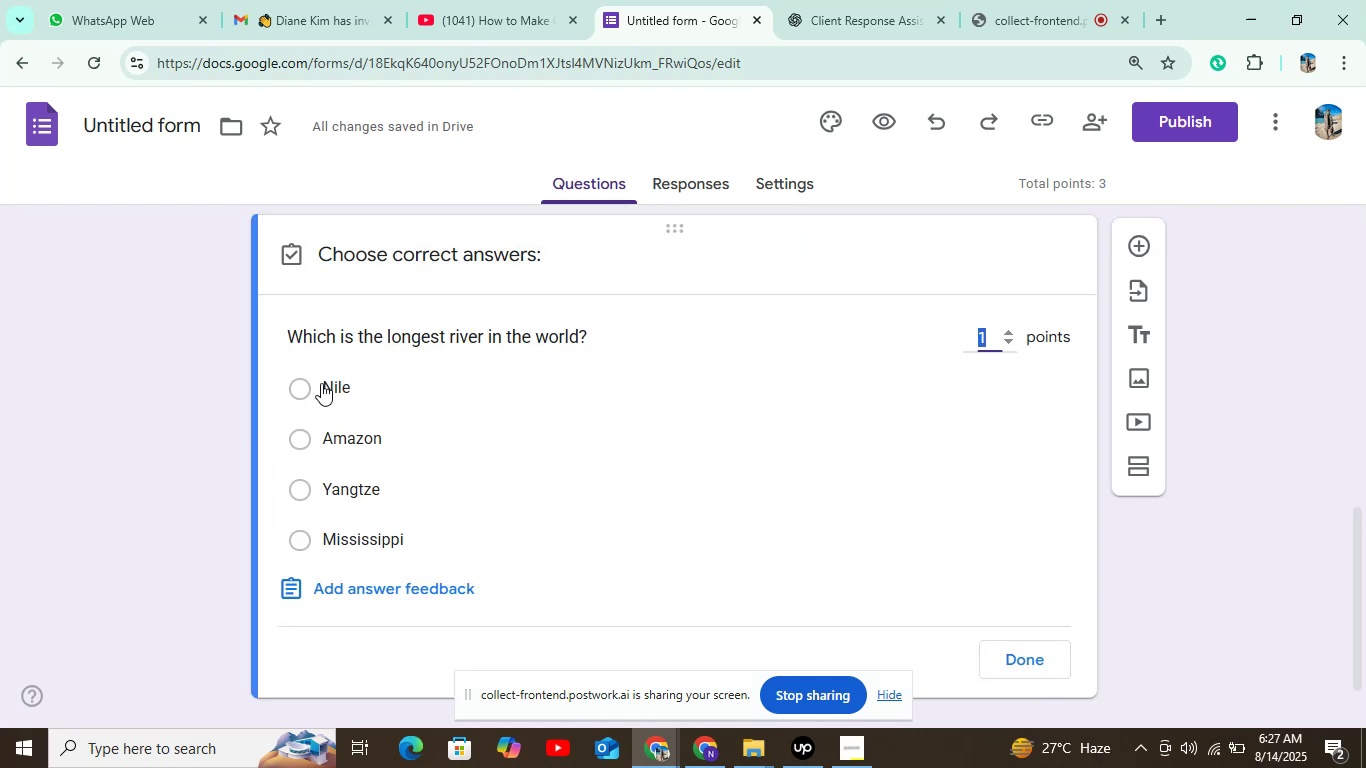 
left_click([321, 369])
 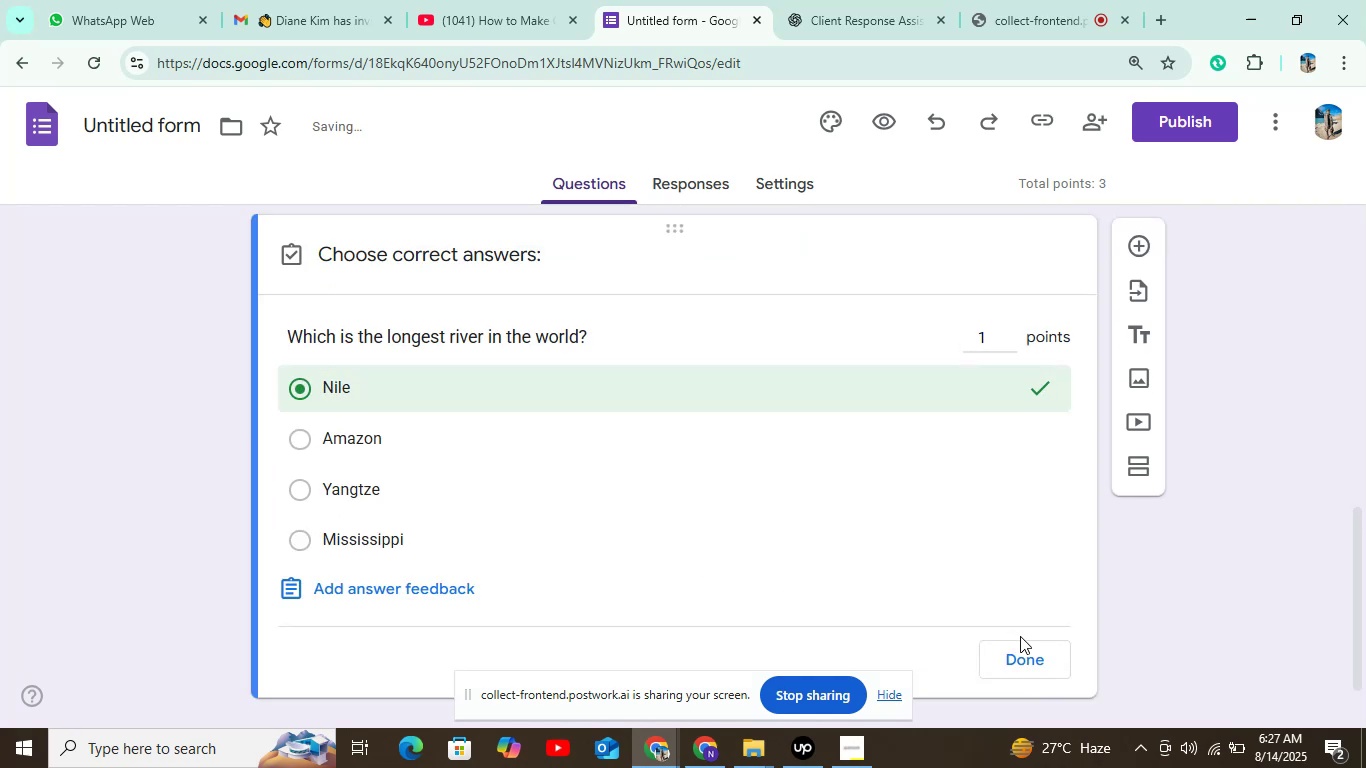 
double_click([1029, 667])
 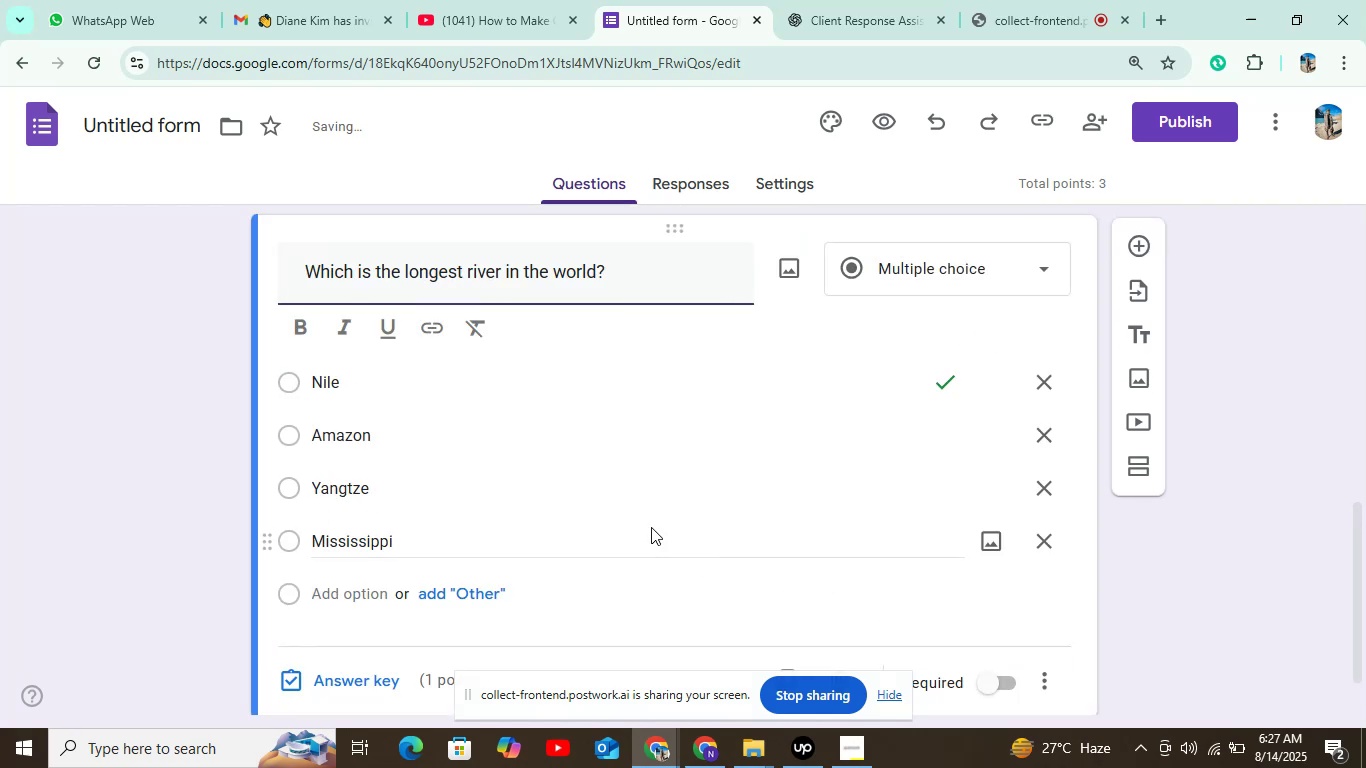 
scroll: coordinate [539, 448], scroll_direction: down, amount: 3.0
 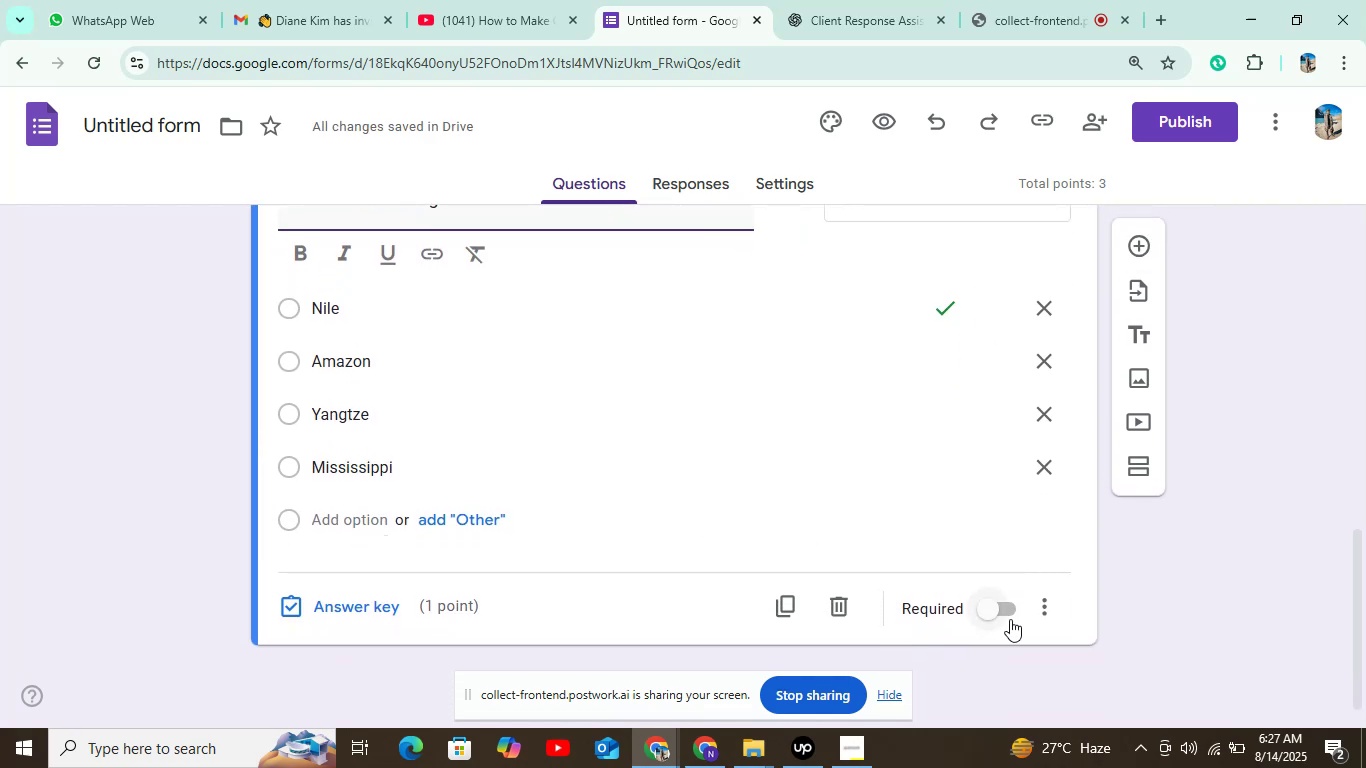 
left_click([1010, 619])
 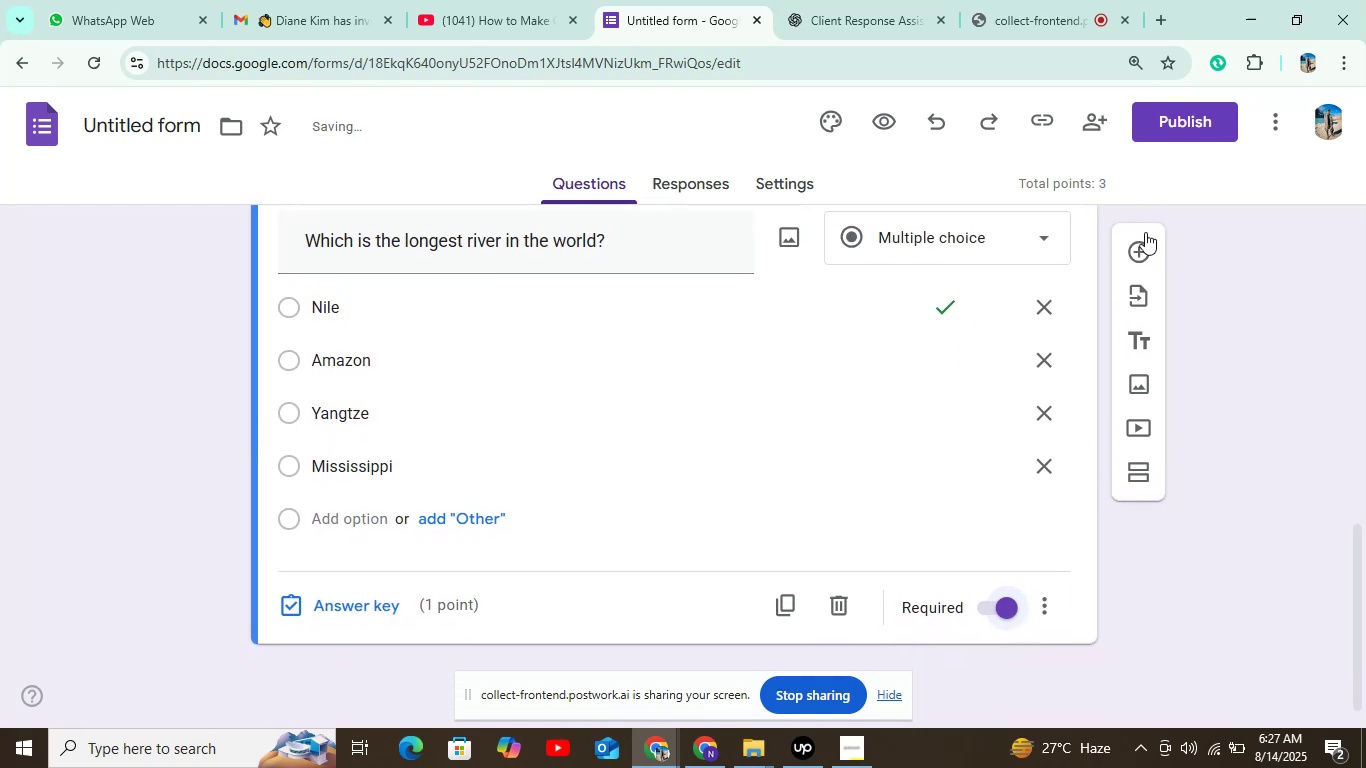 
left_click([1145, 238])
 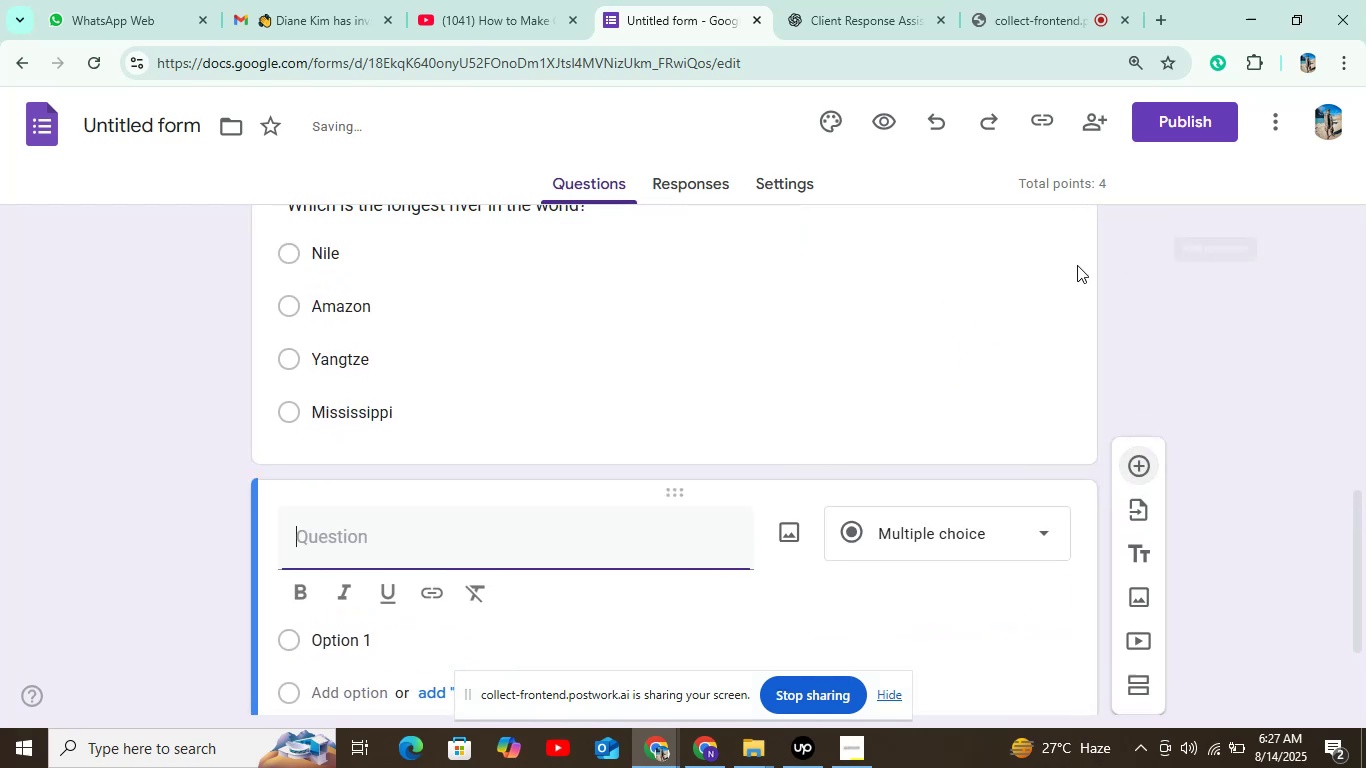 
key(Control+V)
 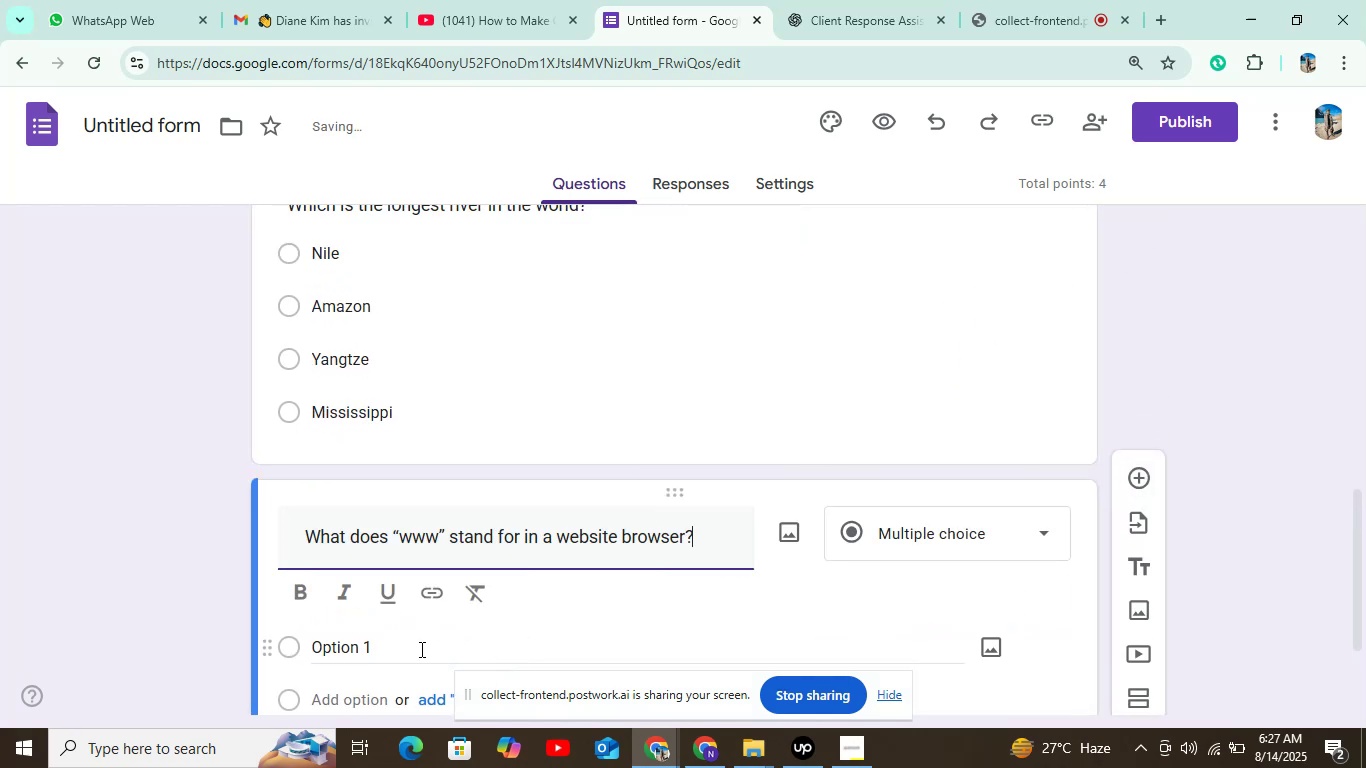 
left_click([402, 643])
 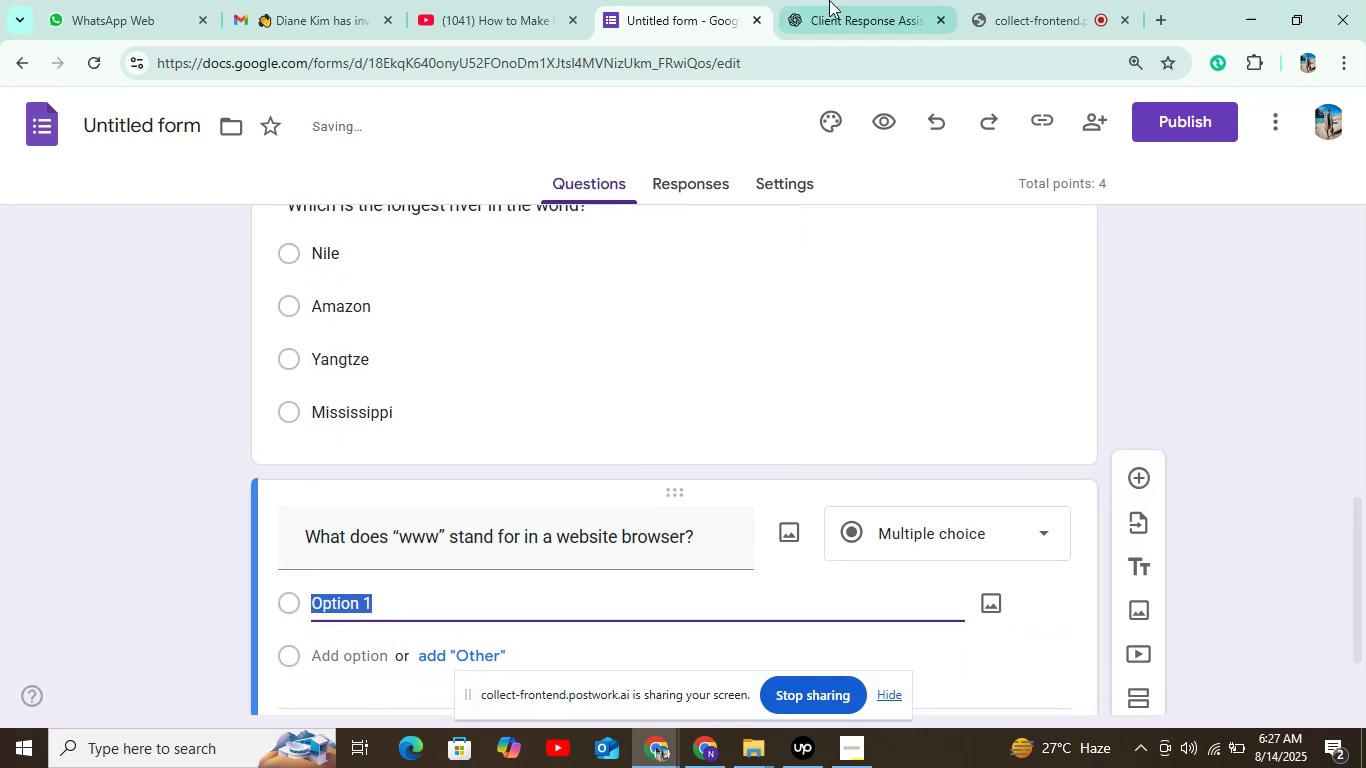 
left_click([830, 0])
 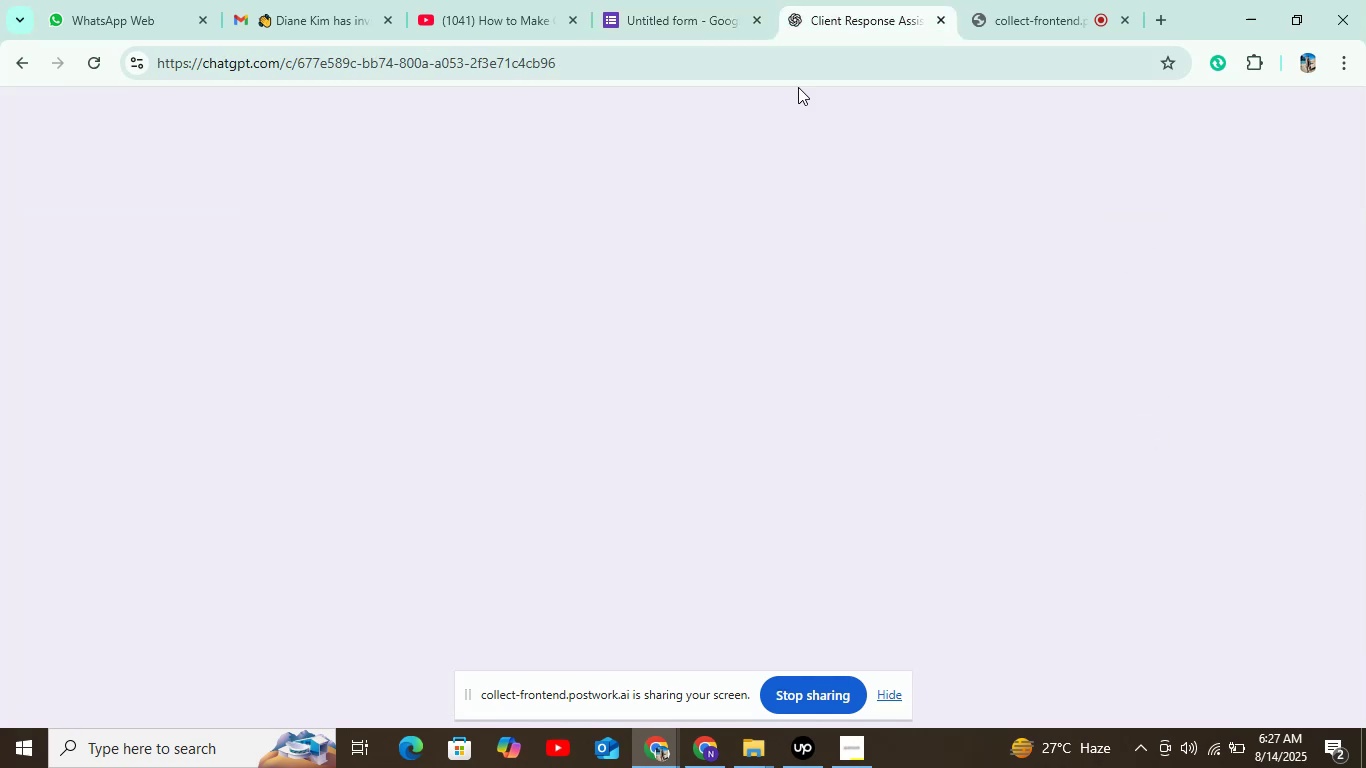 
mouse_move([595, 355])
 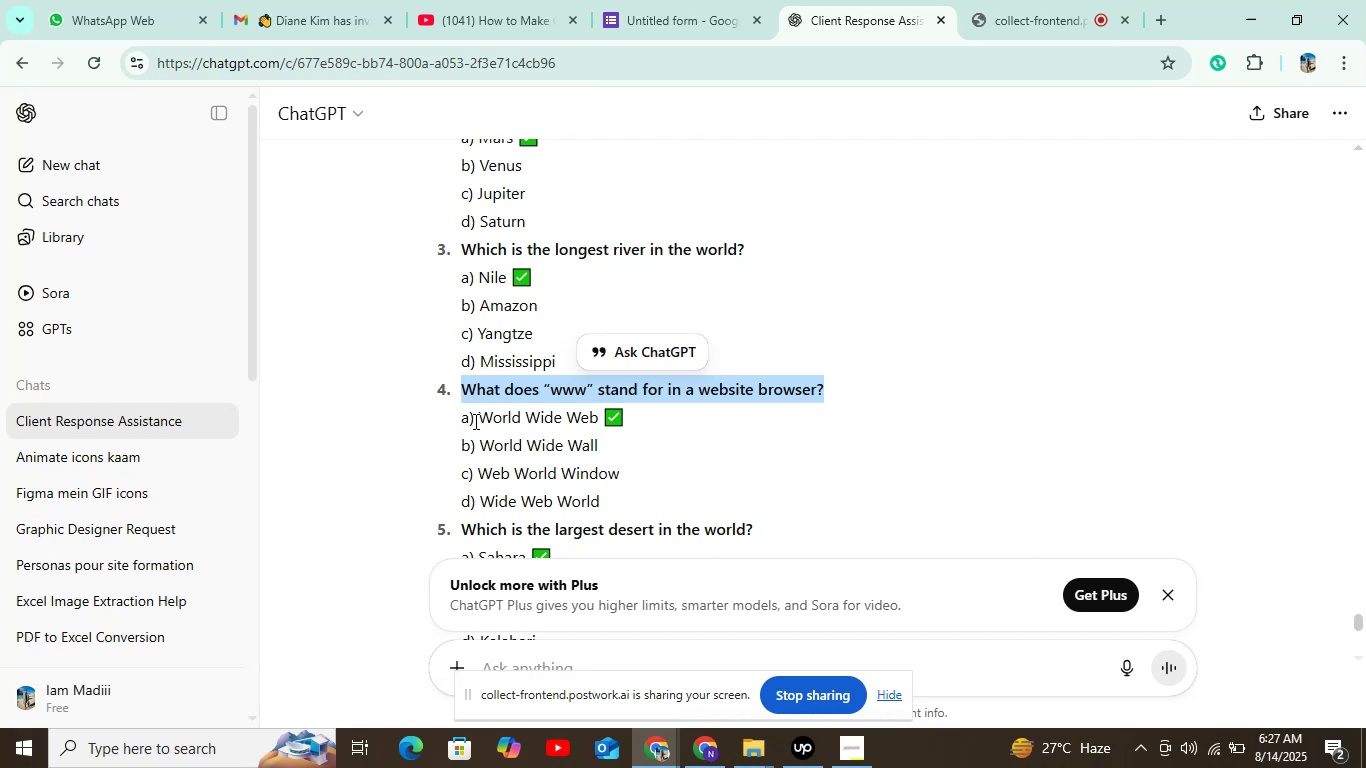 
left_click_drag(start_coordinate=[478, 416], to_coordinate=[599, 419])
 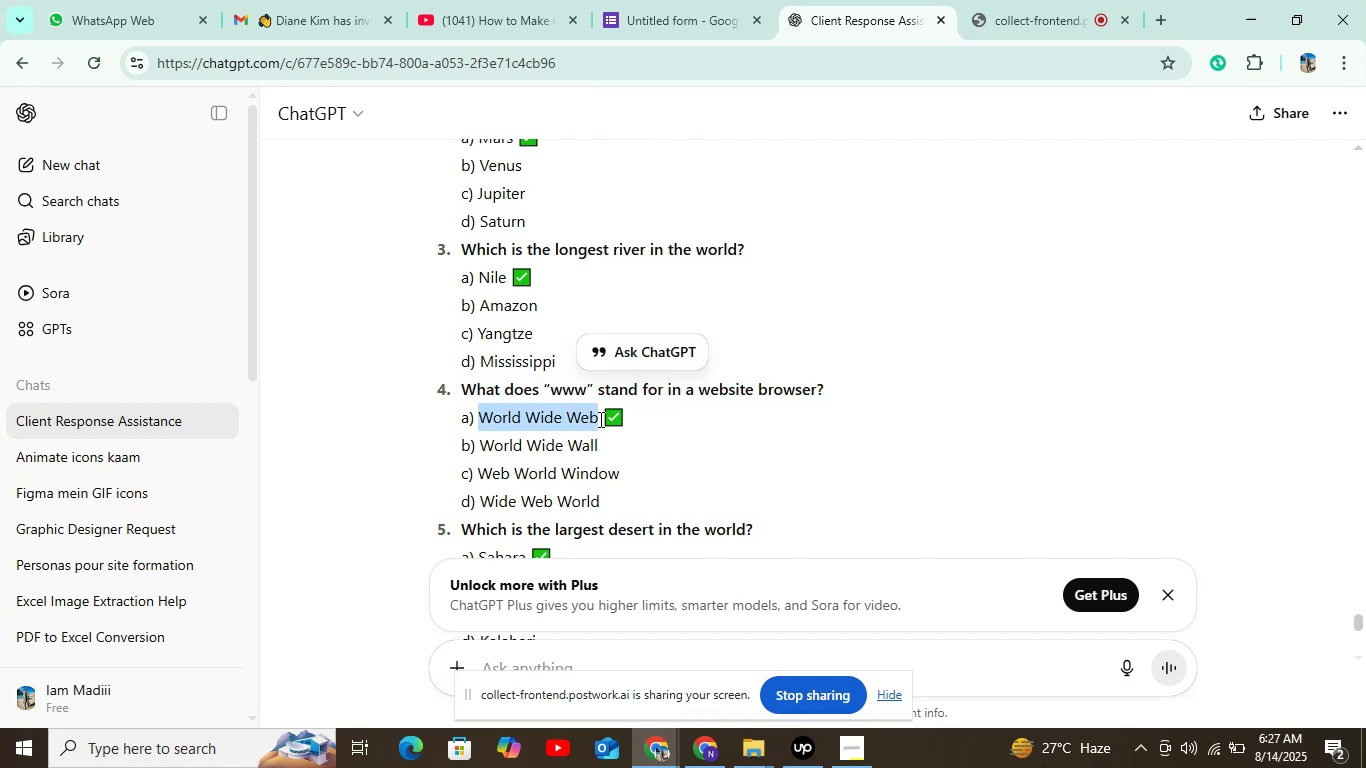 
key(Control+C)
 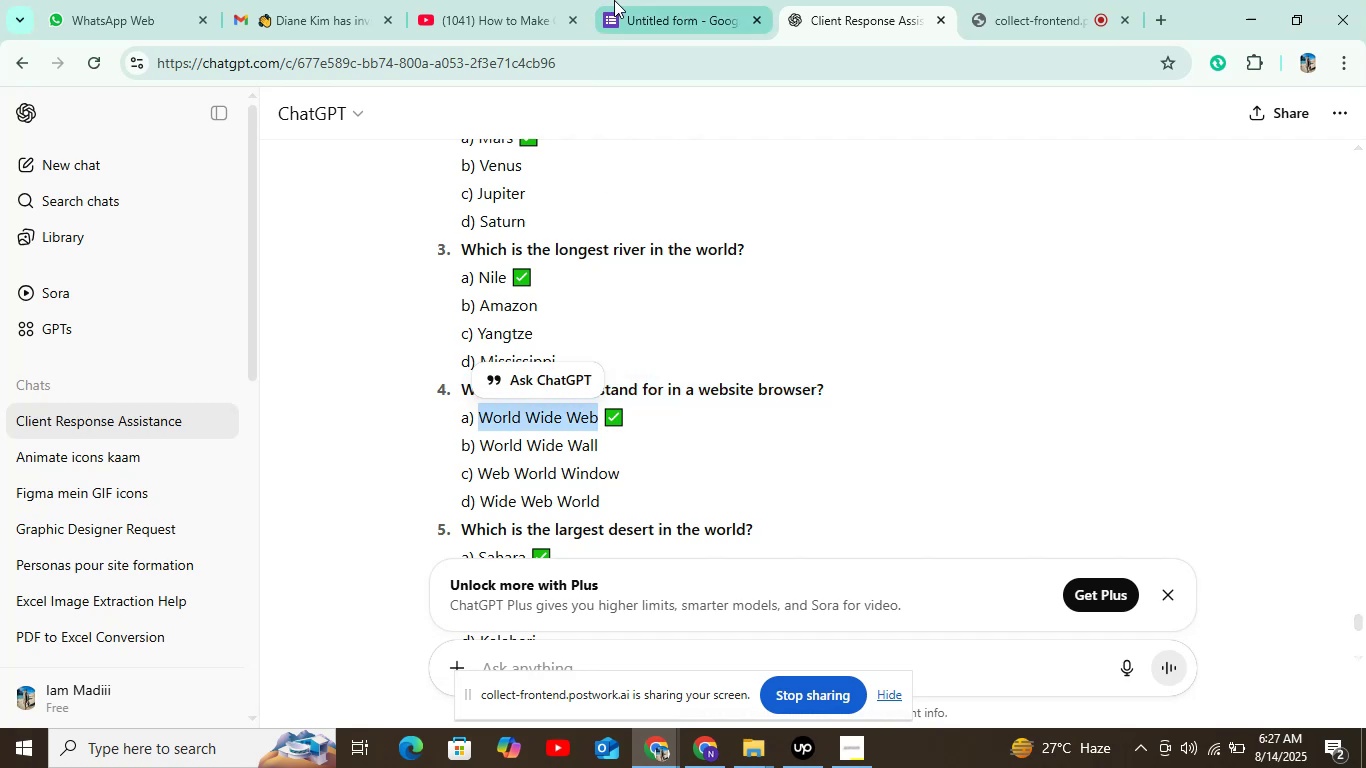 
left_click([614, 0])
 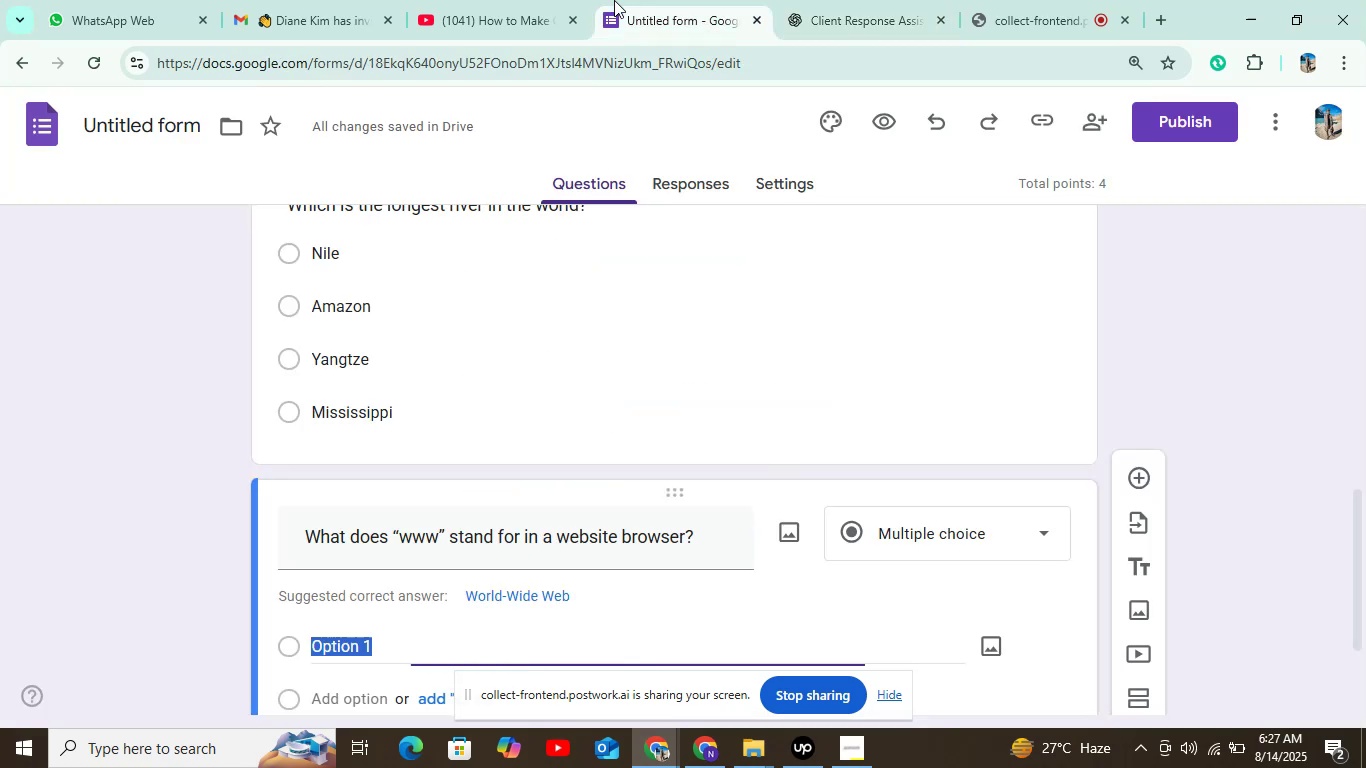 
key(Control+V)
 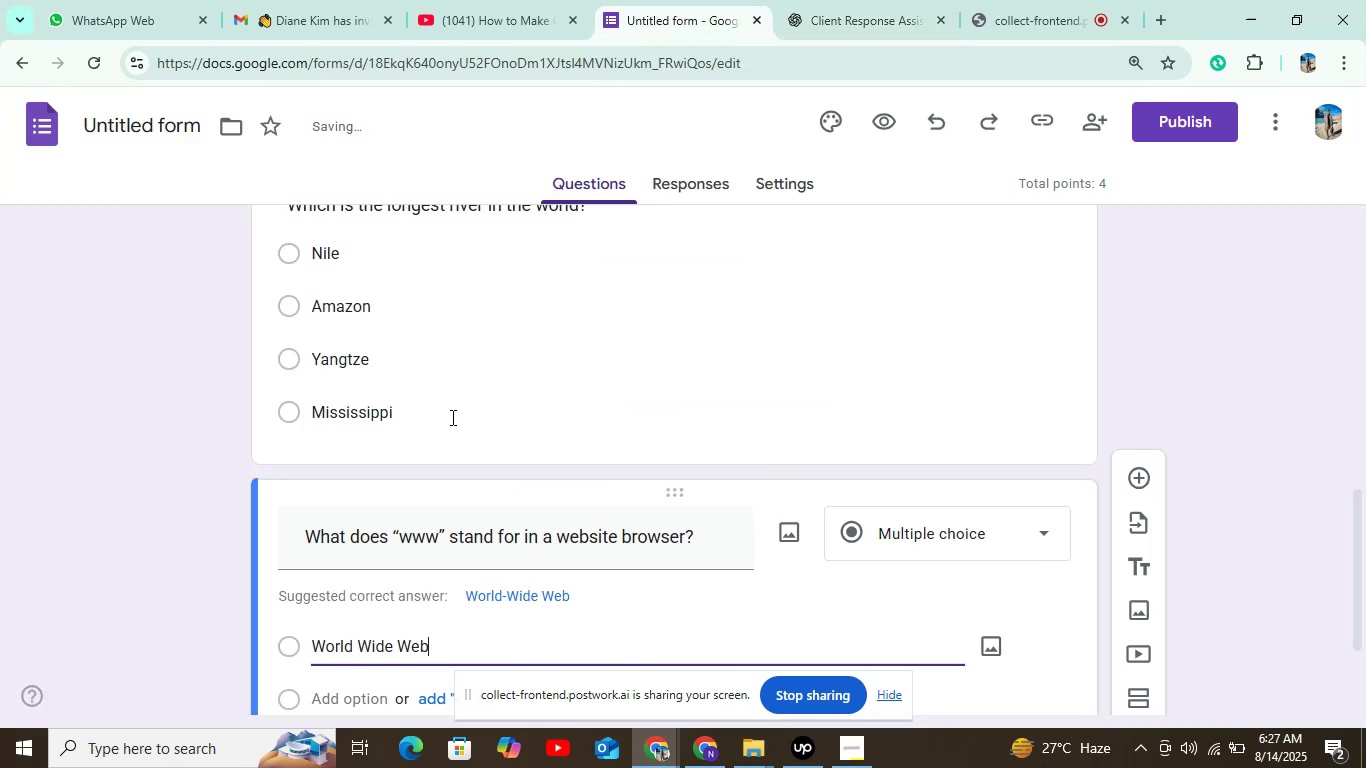 
scroll: coordinate [451, 417], scroll_direction: down, amount: 3.0
 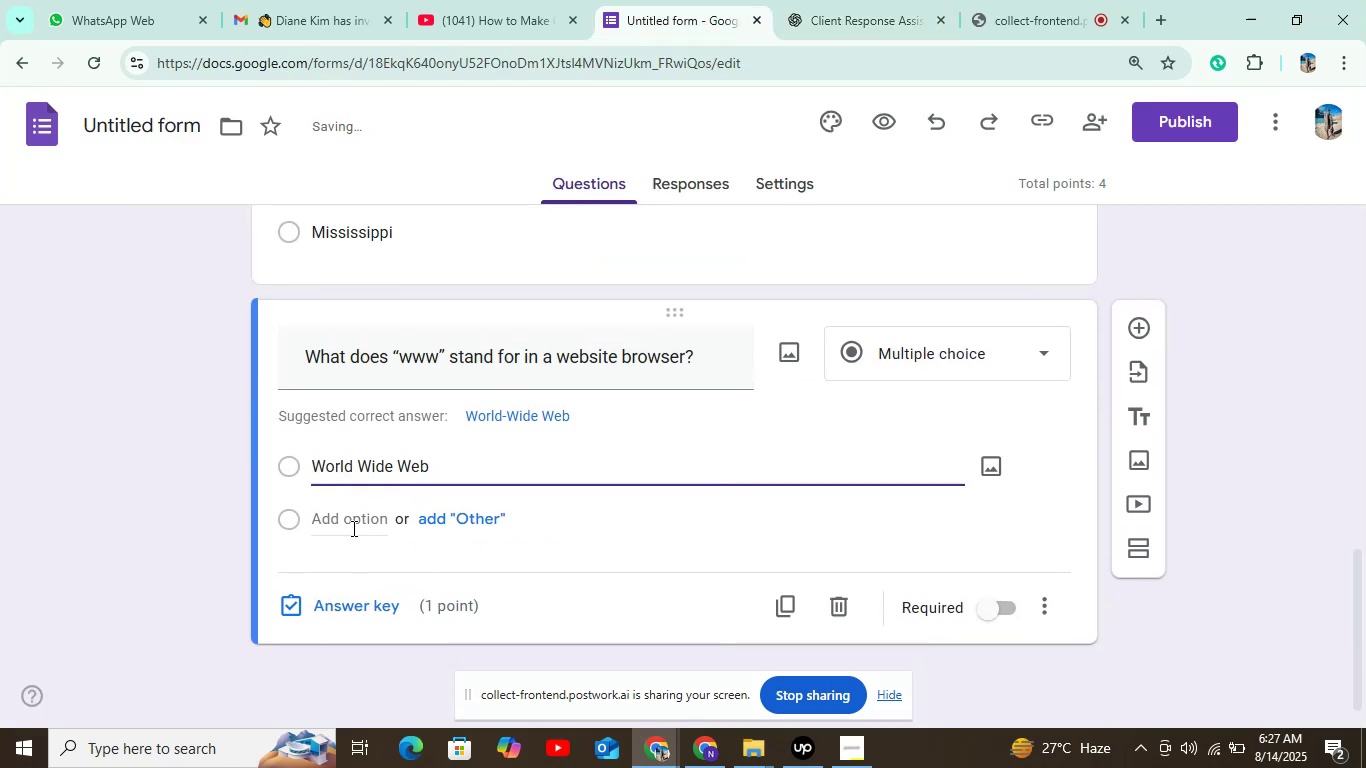 
left_click([351, 530])
 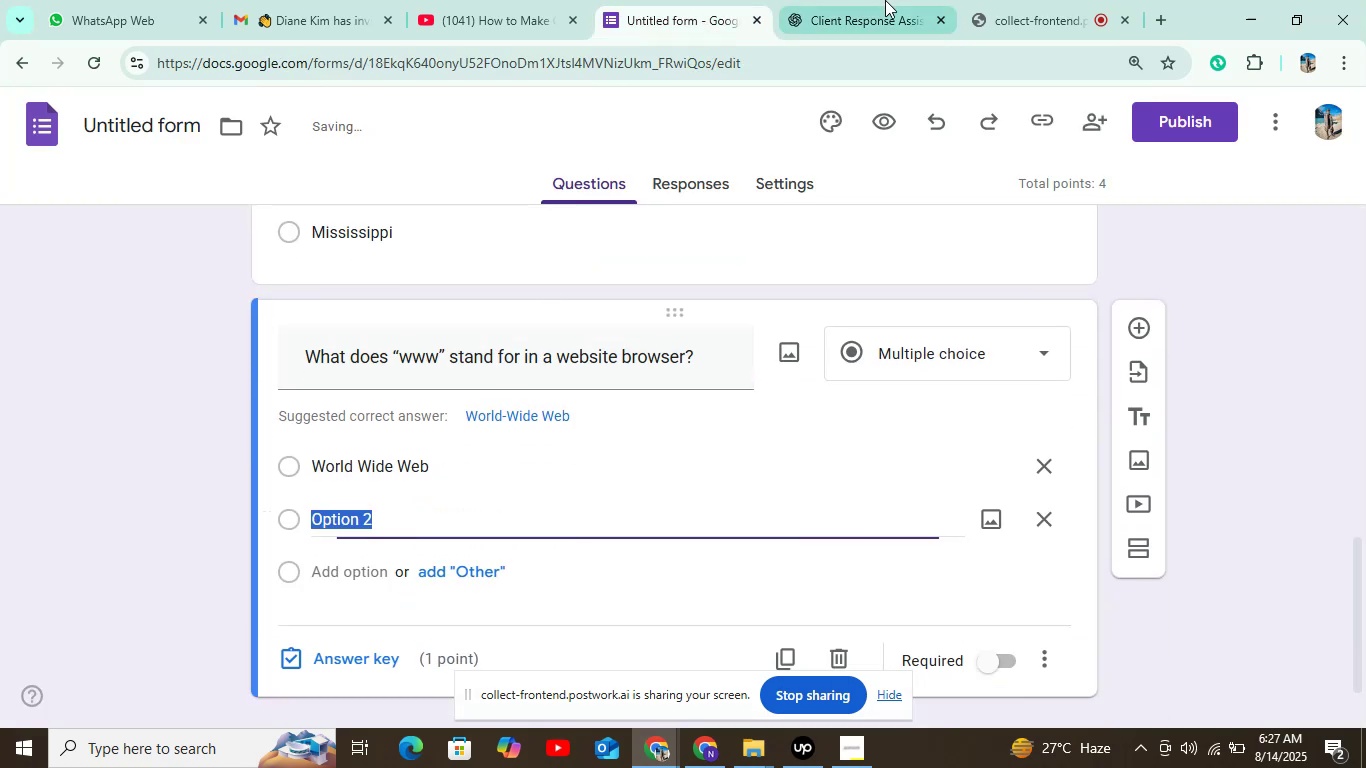 
left_click([885, 0])
 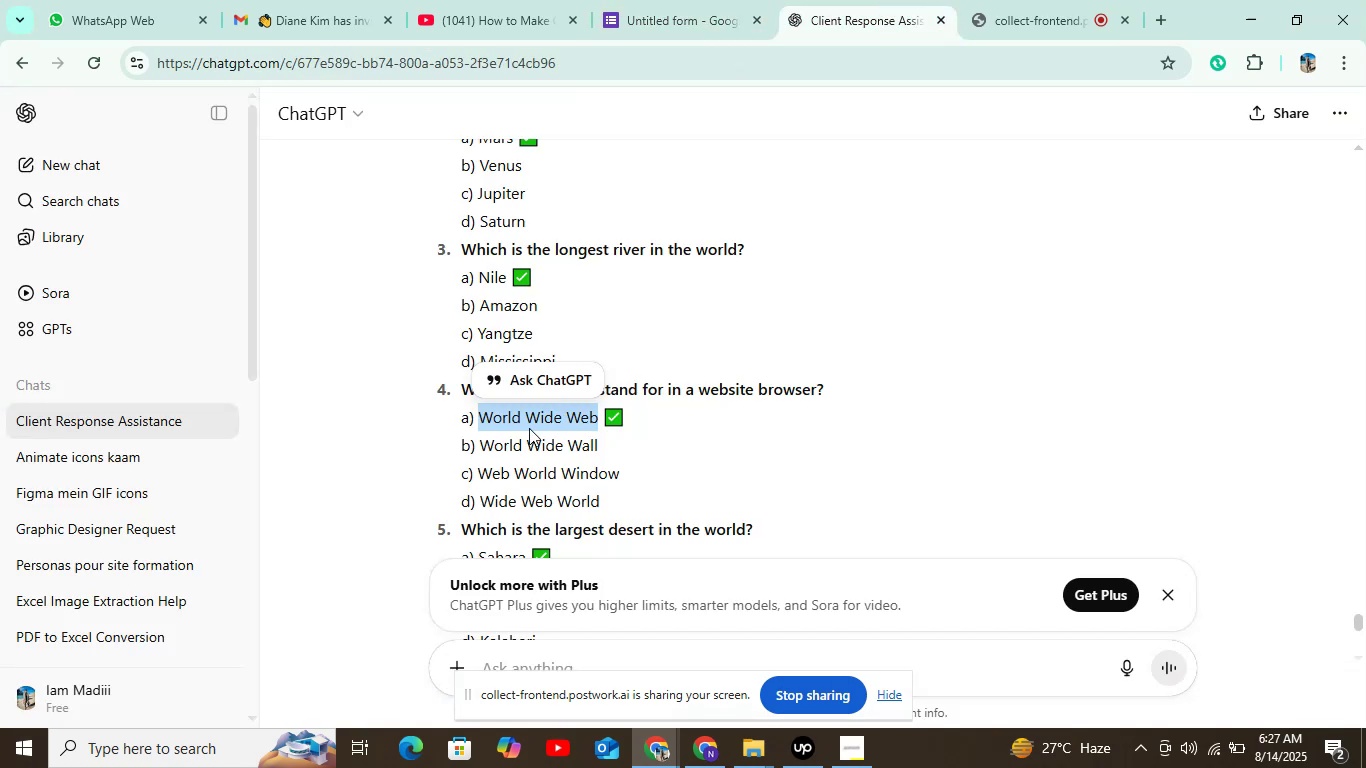 
left_click_drag(start_coordinate=[477, 449], to_coordinate=[595, 441])
 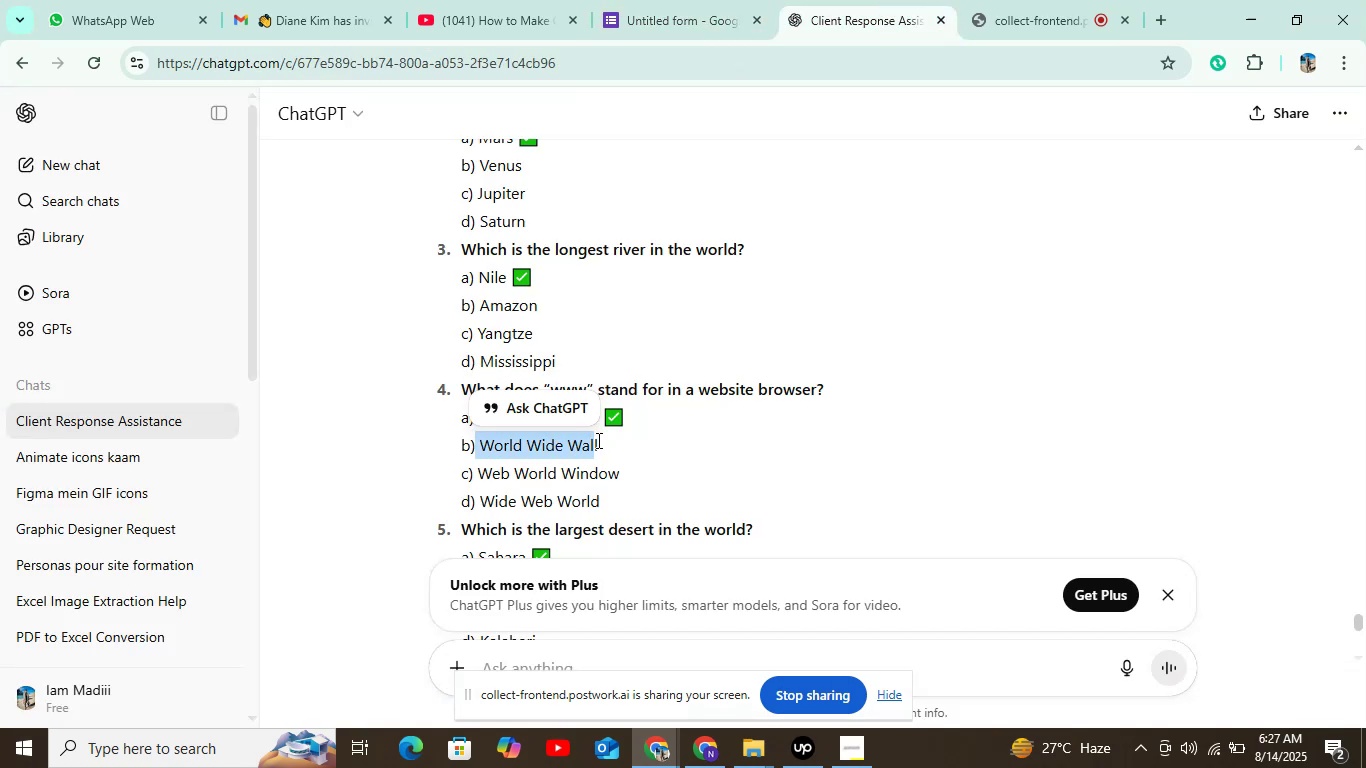 
key(Control+ControlLeft)
 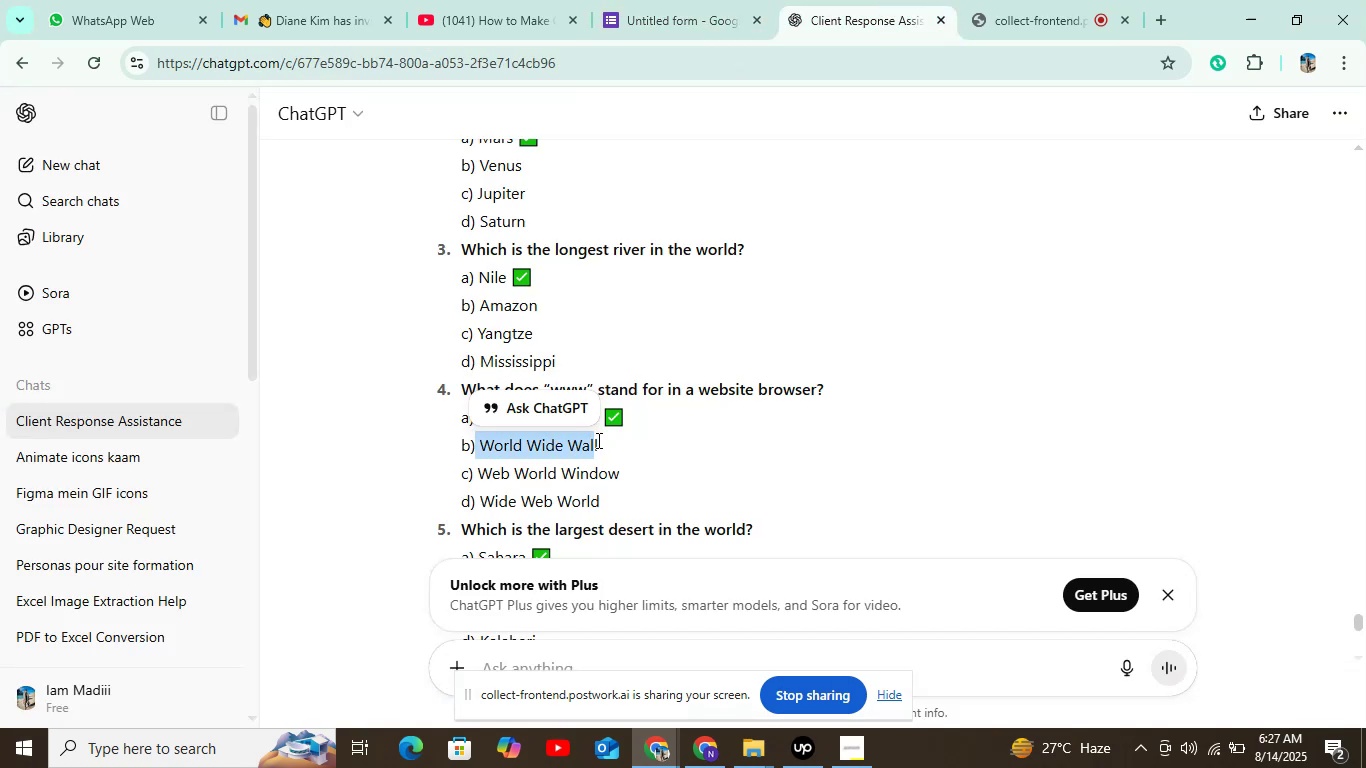 
left_click_drag(start_coordinate=[597, 440], to_coordinate=[484, 438])
 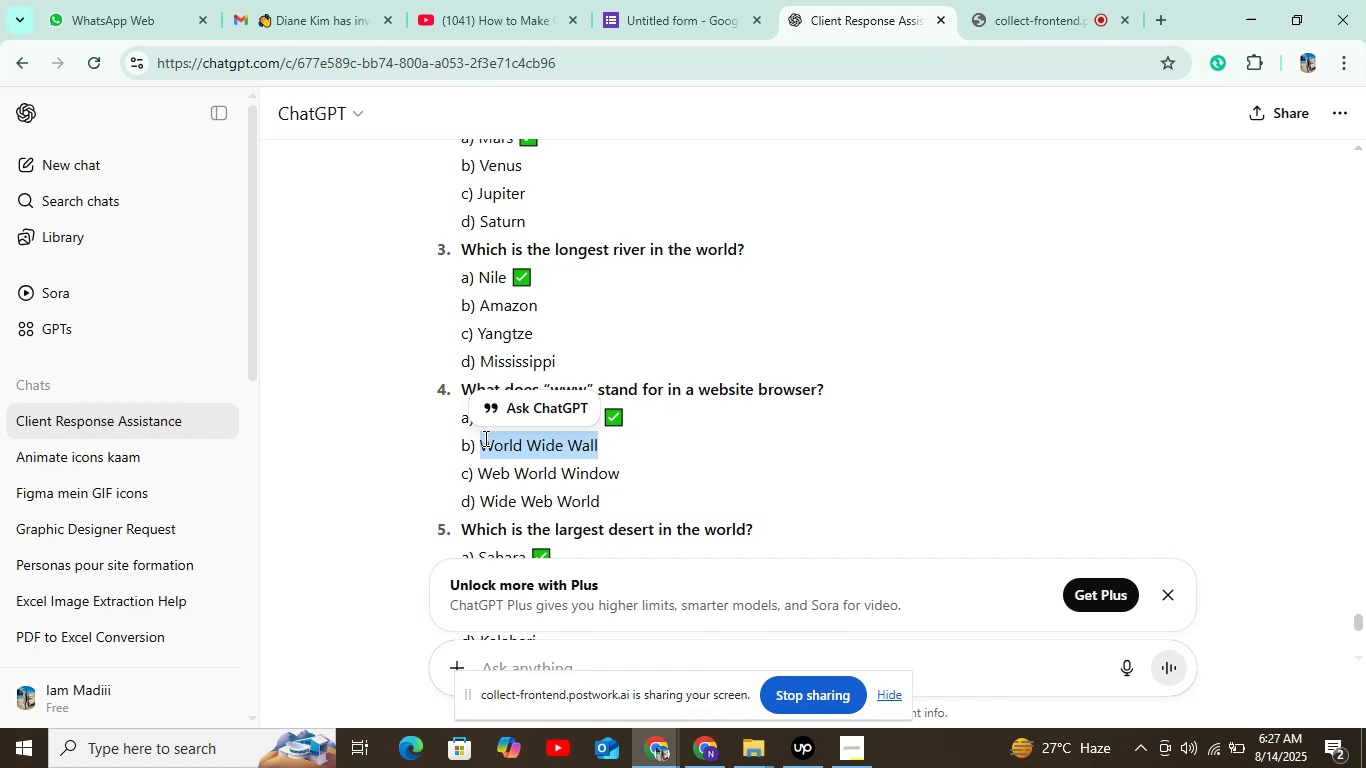 
key(Control+C)
 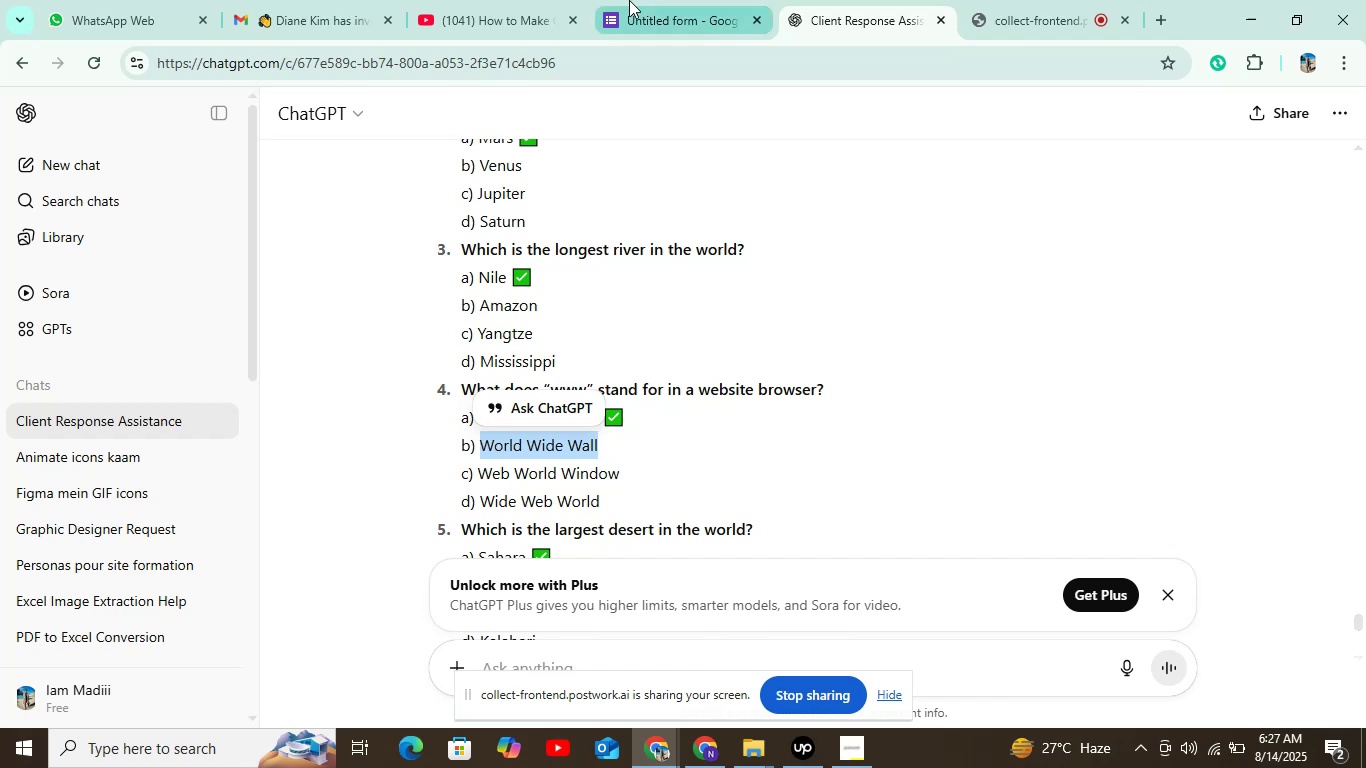 
left_click([629, 0])
 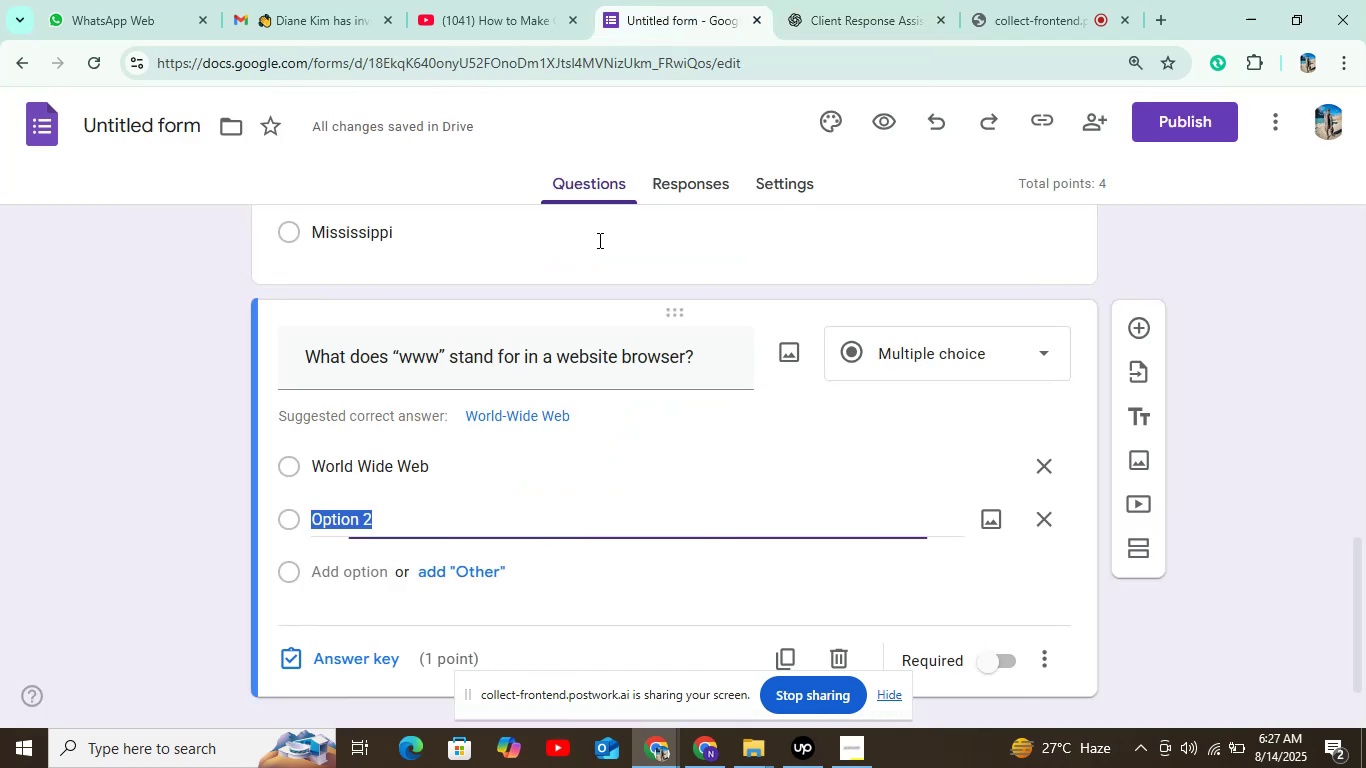 
key(Control+V)
 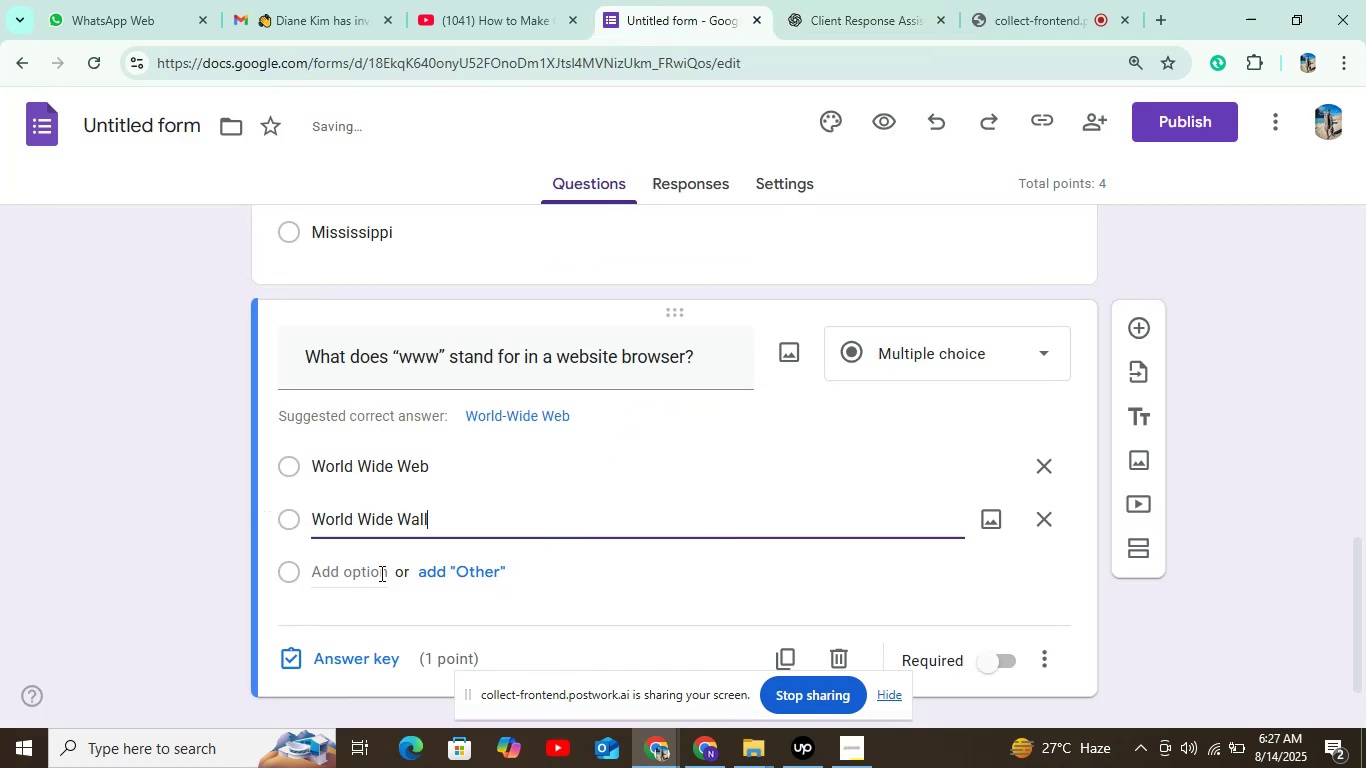 
left_click([365, 573])
 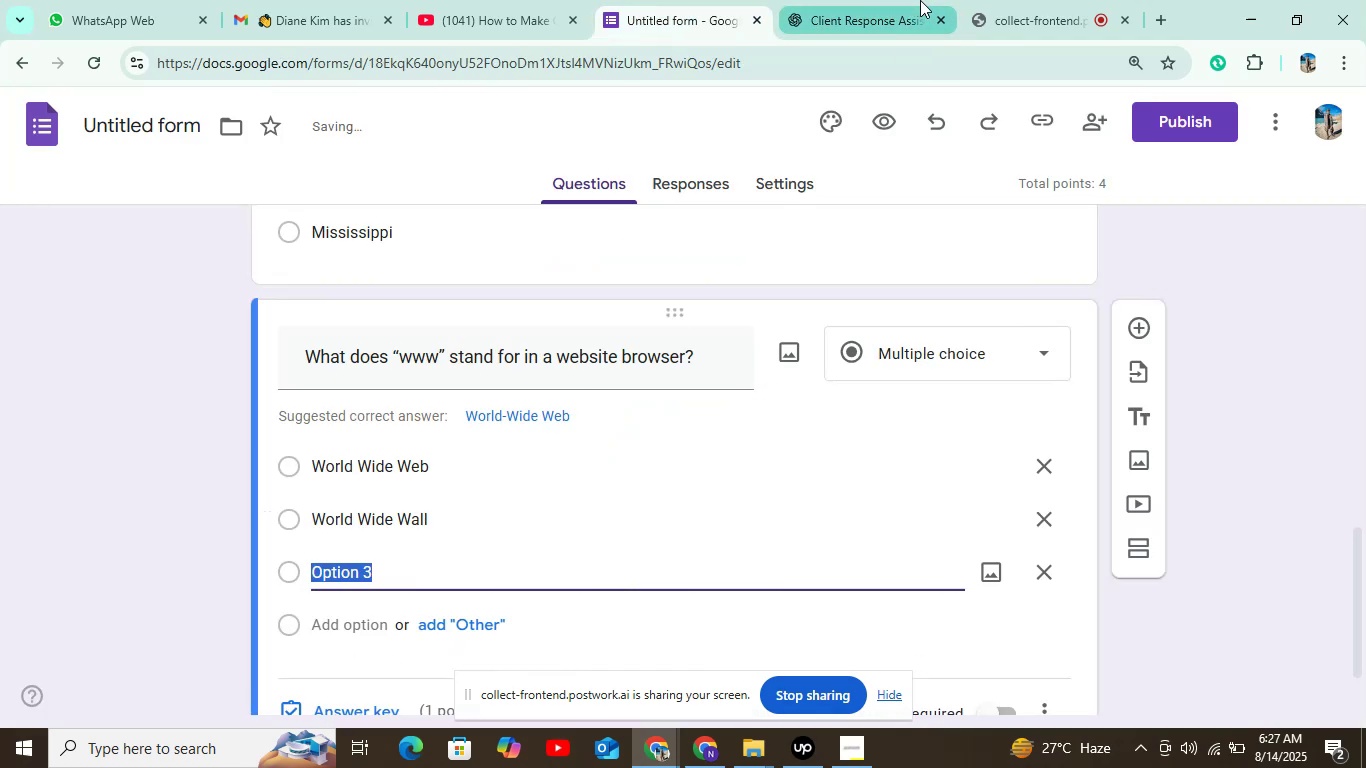 
left_click([920, 0])
 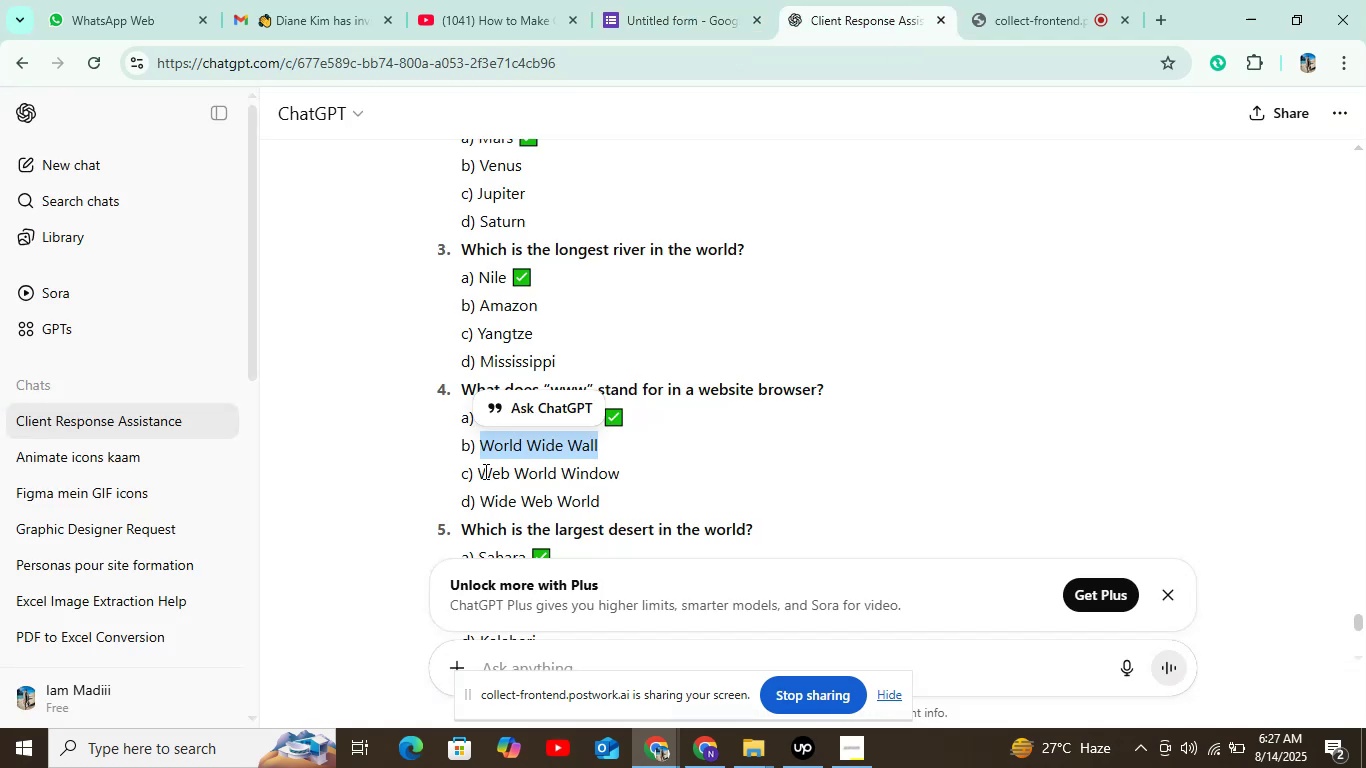 
left_click_drag(start_coordinate=[477, 472], to_coordinate=[696, 463])
 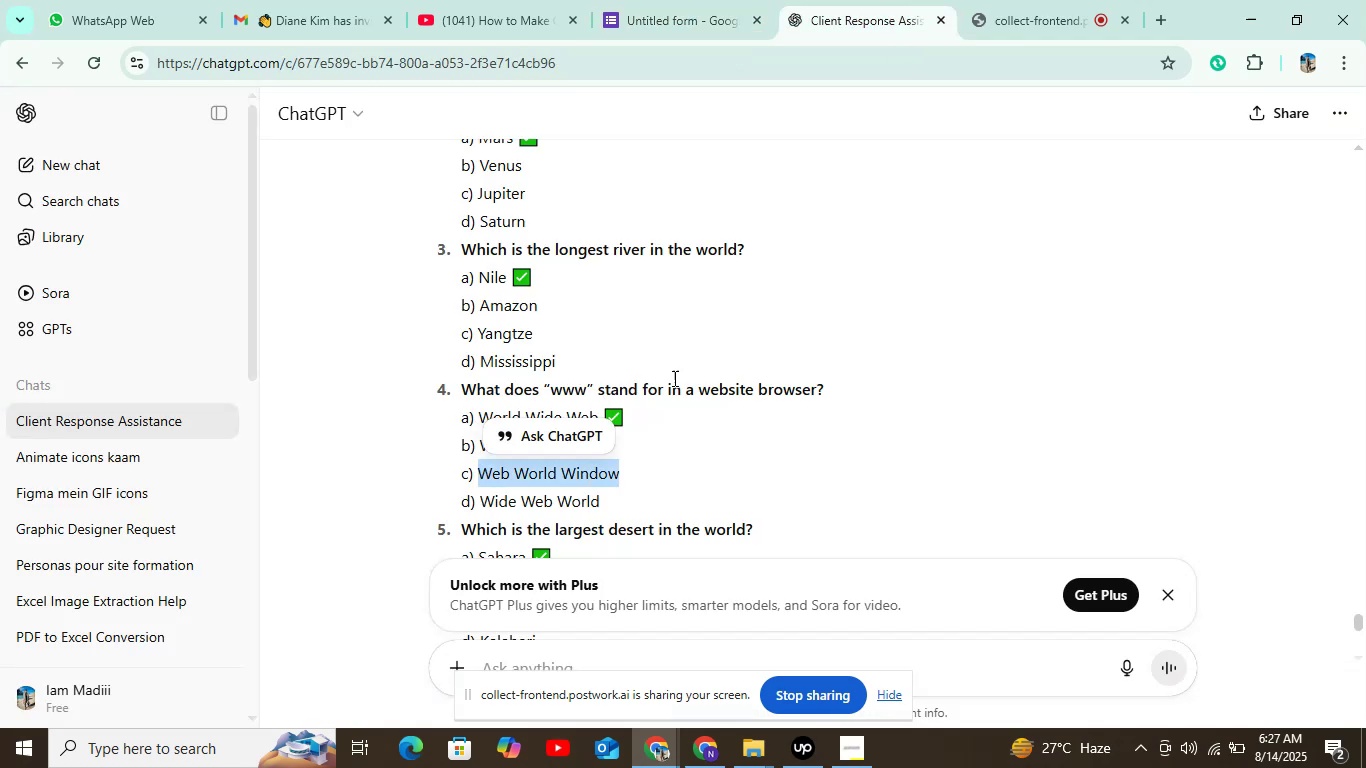 
key(Control+C)
 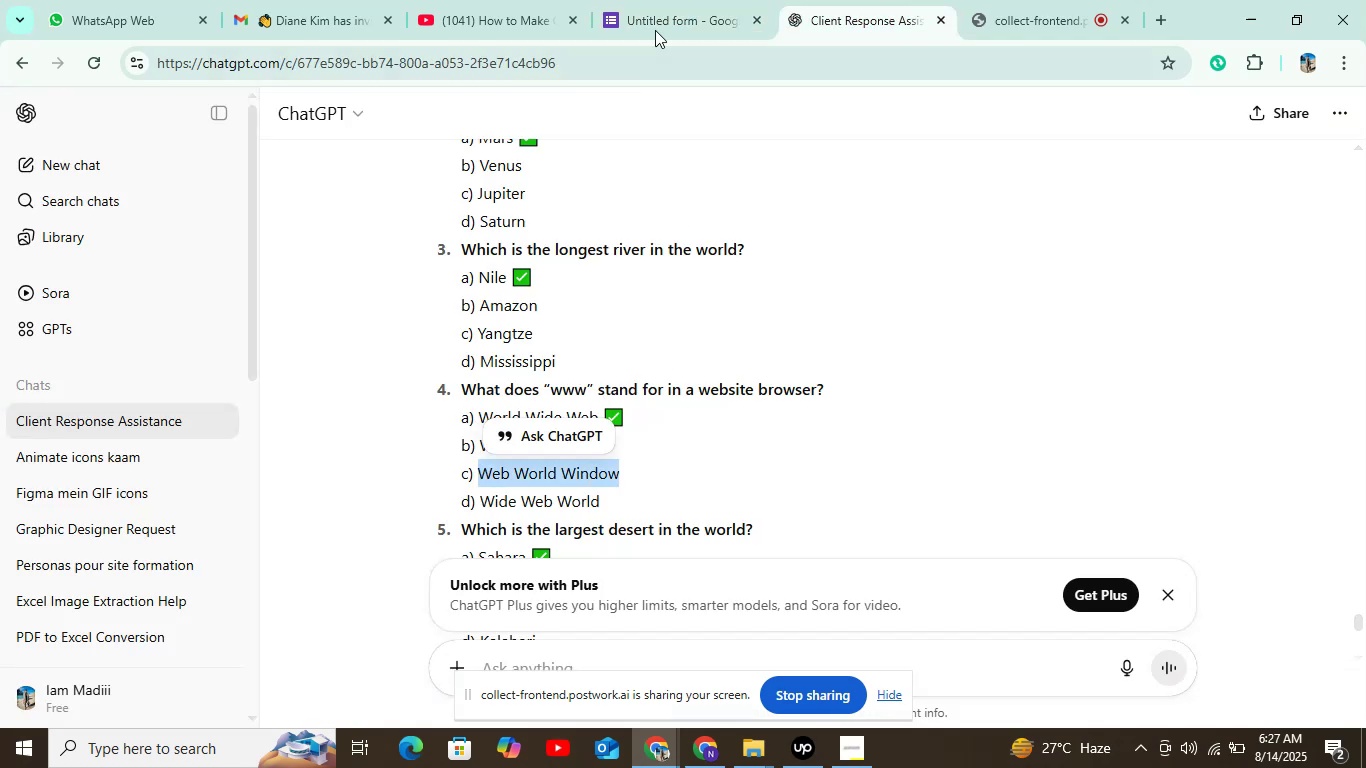 
left_click([666, 0])
 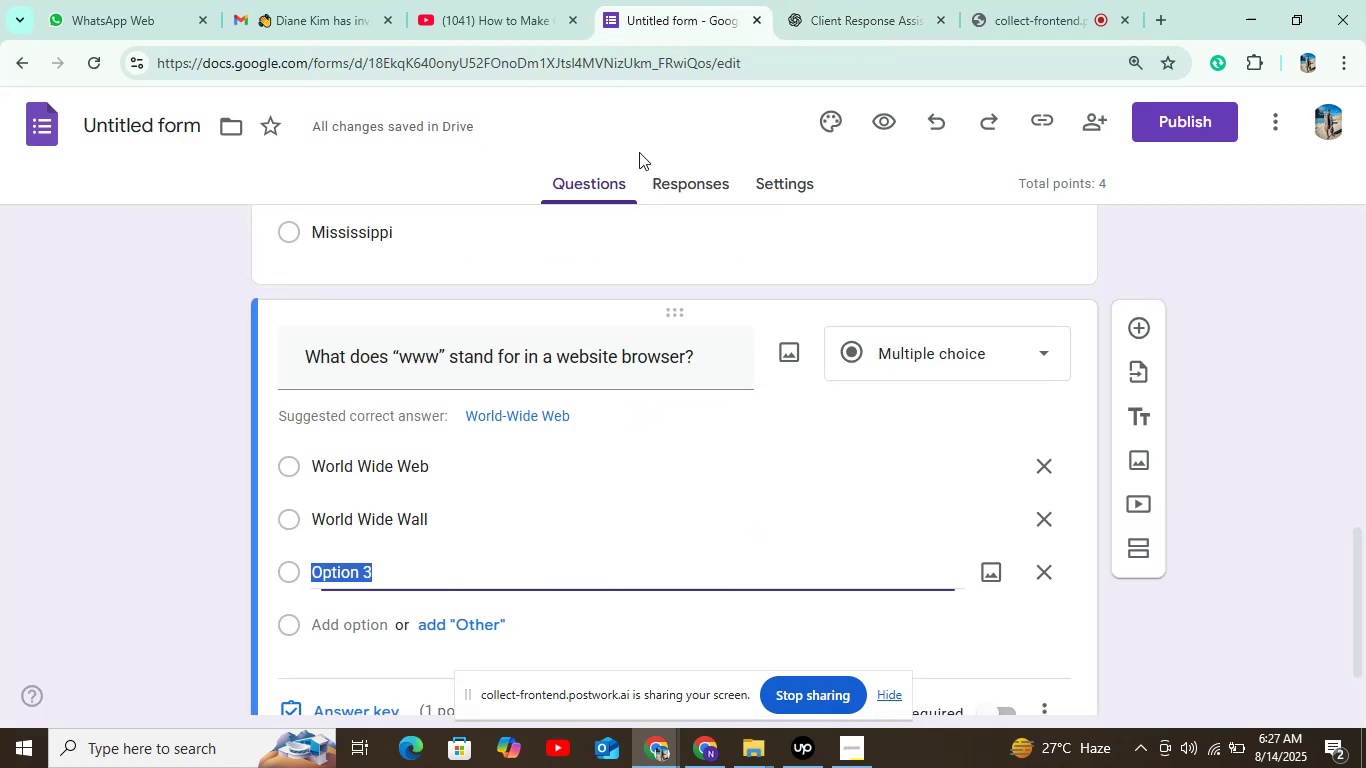 
hold_key(key=ControlLeft, duration=0.46)
 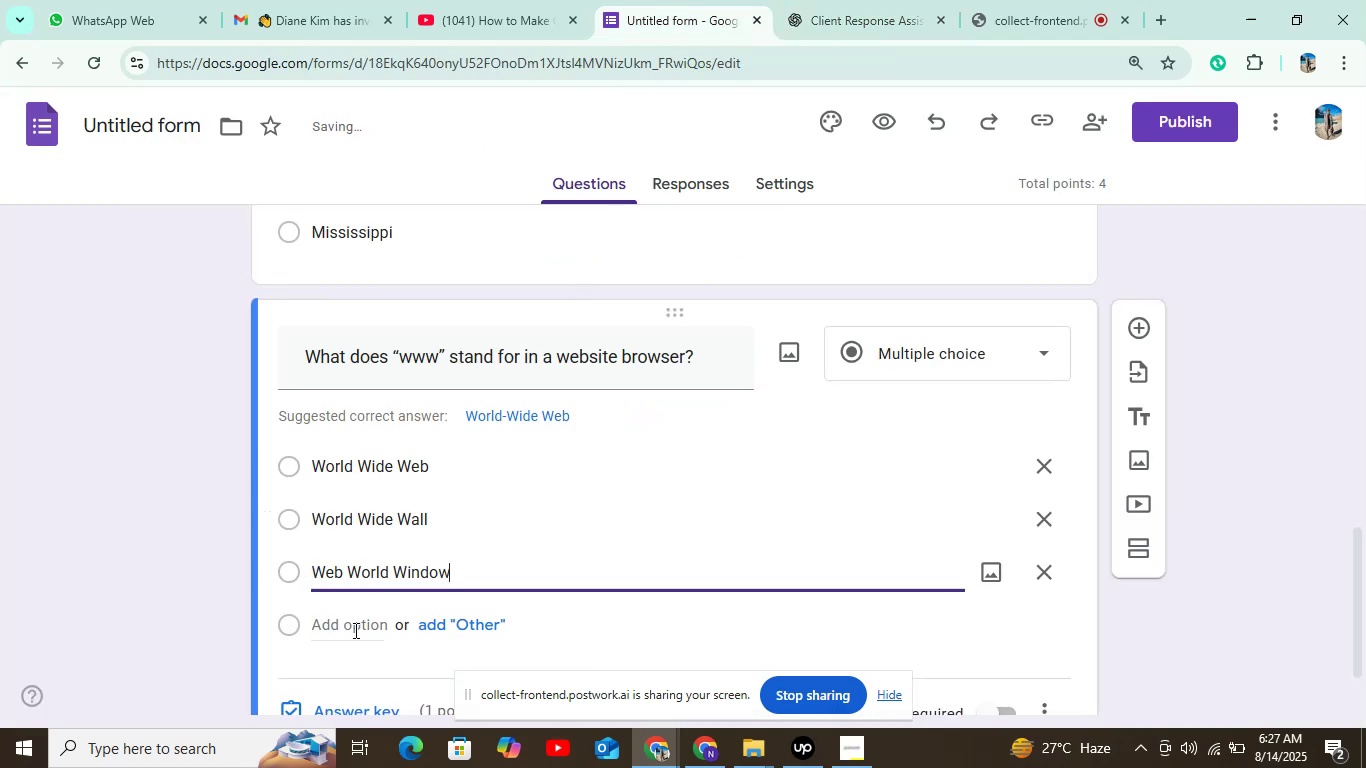 
hold_key(key=V, duration=6.96)
 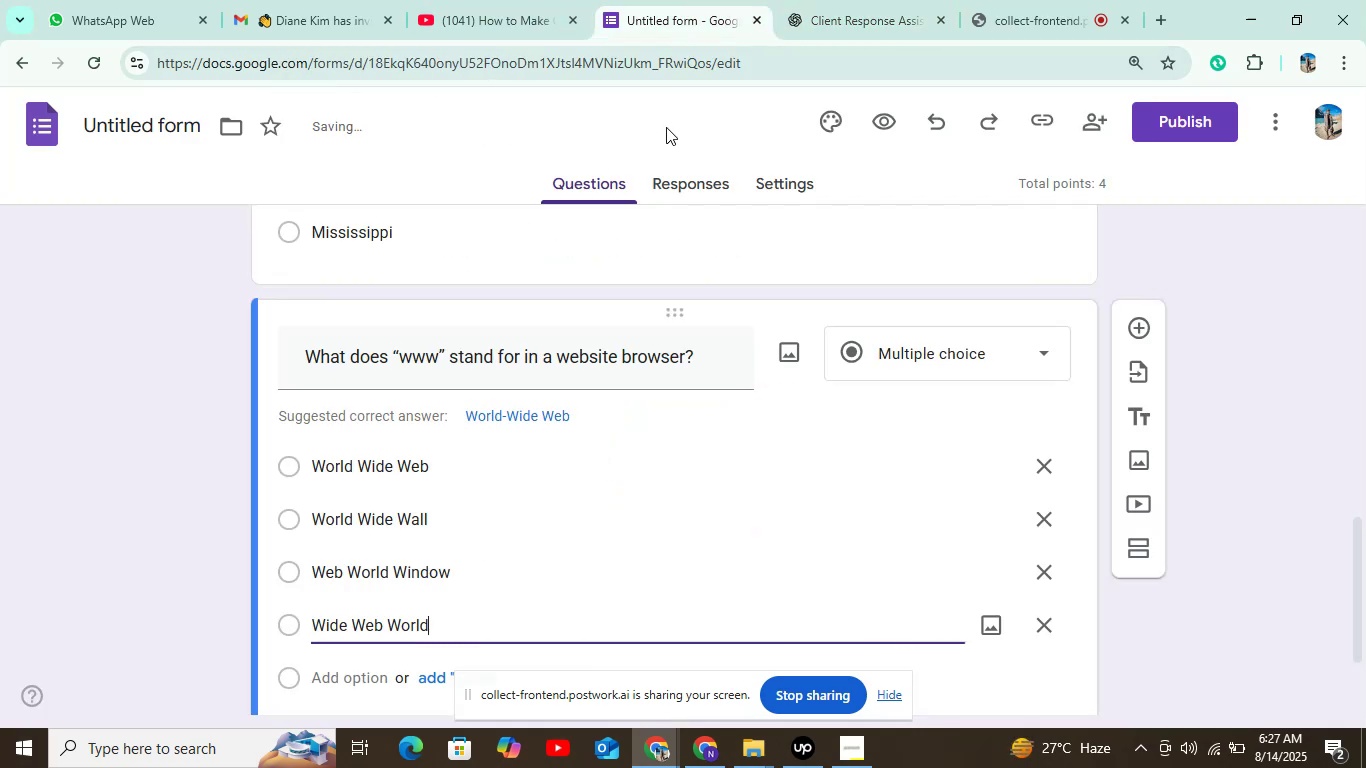 
left_click([354, 630])
 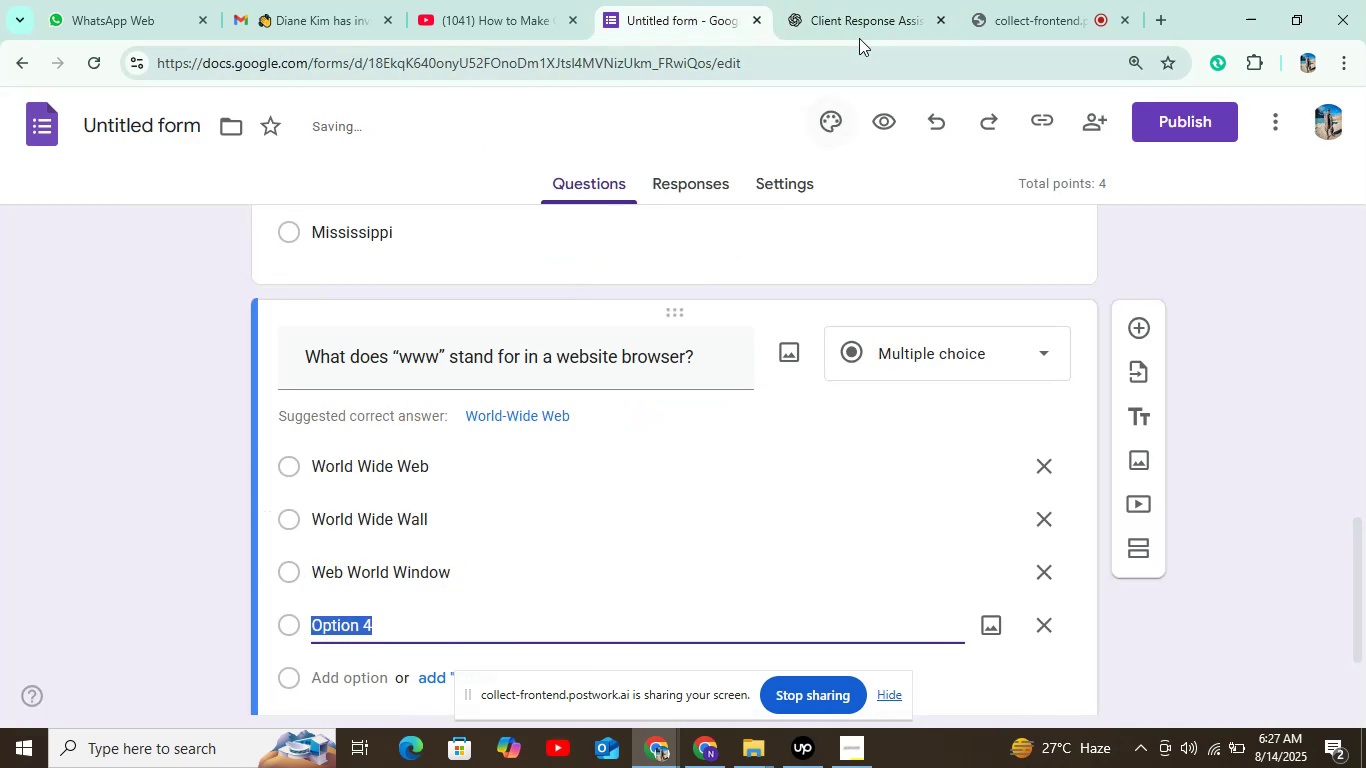 
left_click([864, 0])
 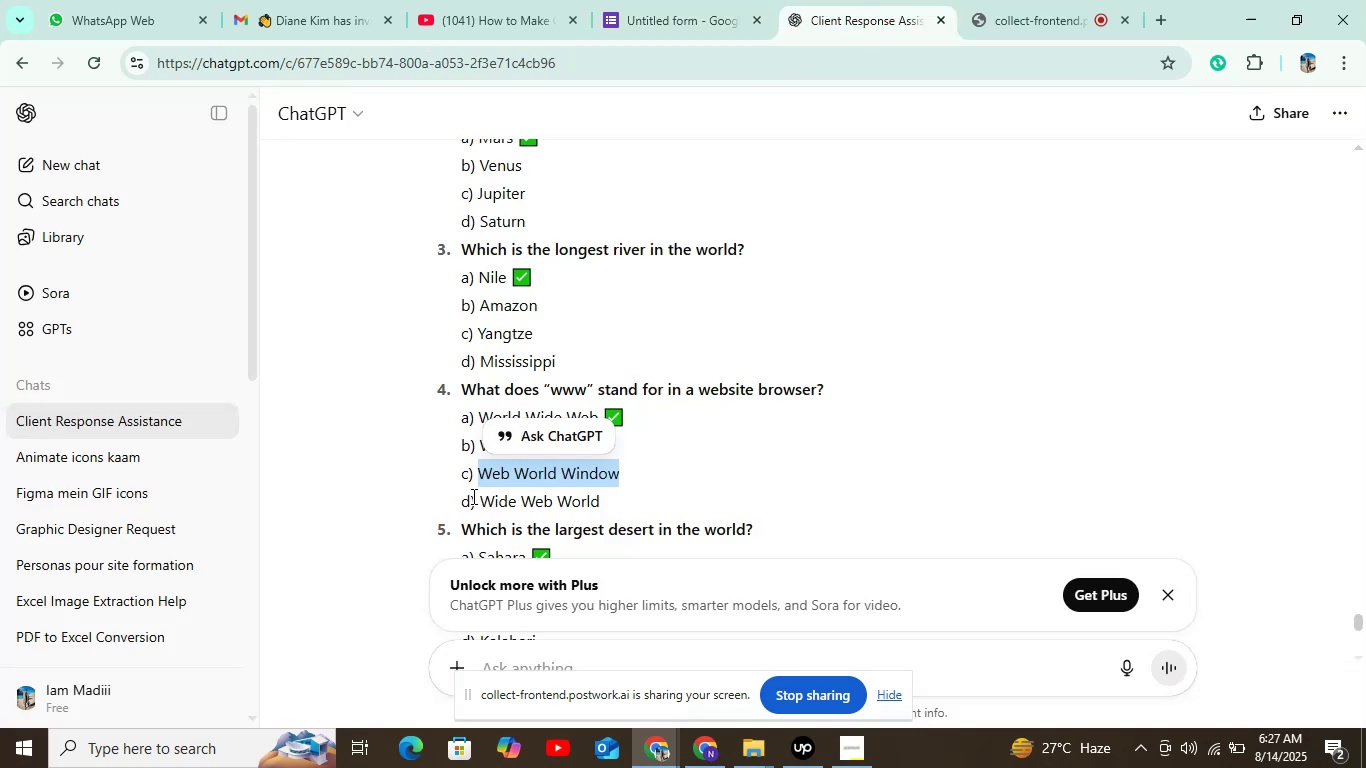 
left_click_drag(start_coordinate=[477, 500], to_coordinate=[602, 499])
 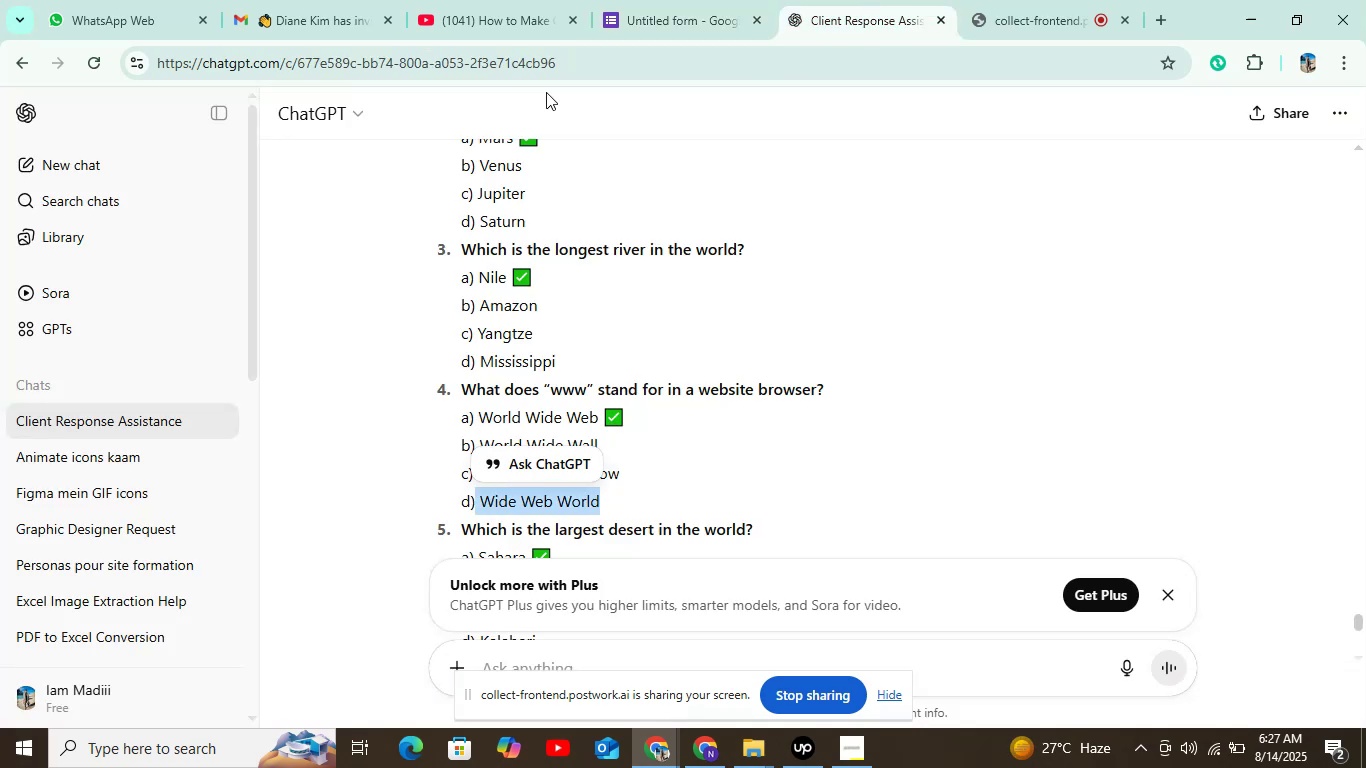 
key(Control+C)
 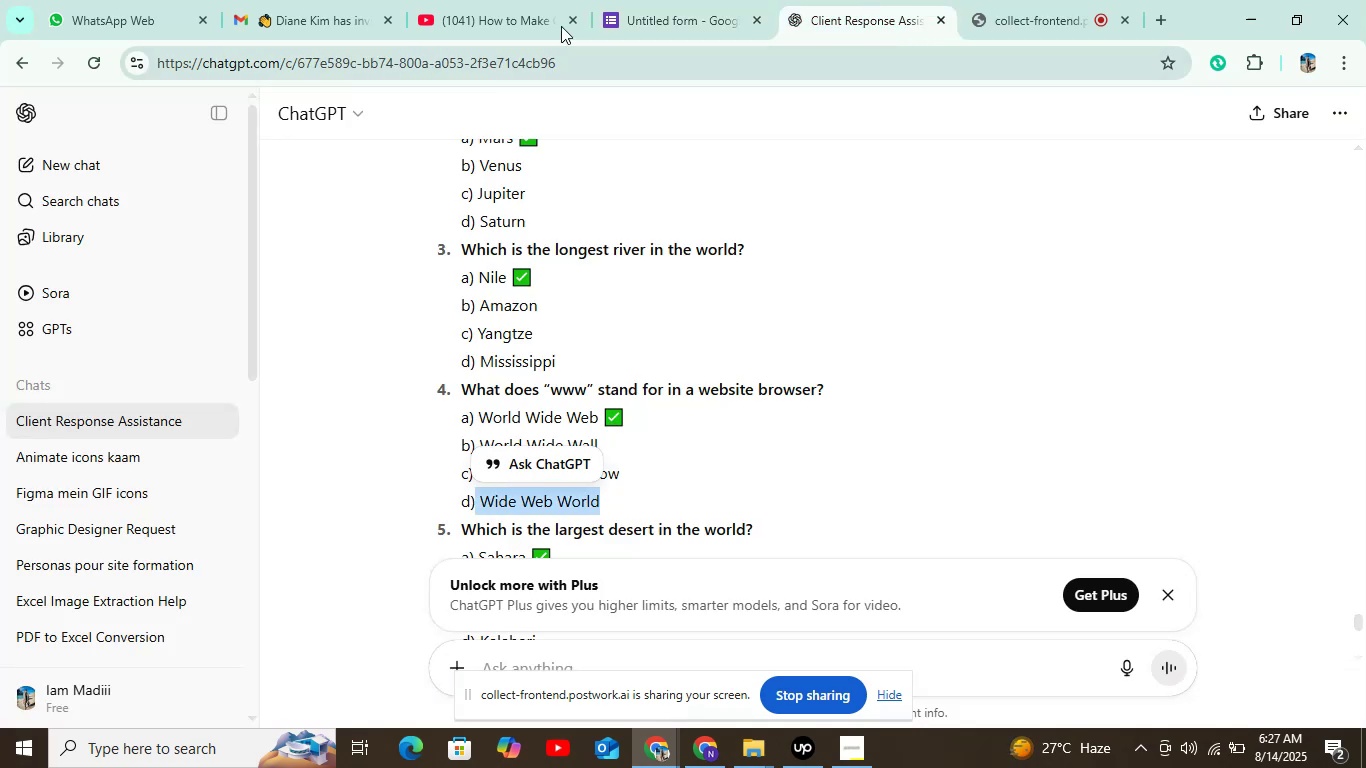 
left_click([686, 0])
 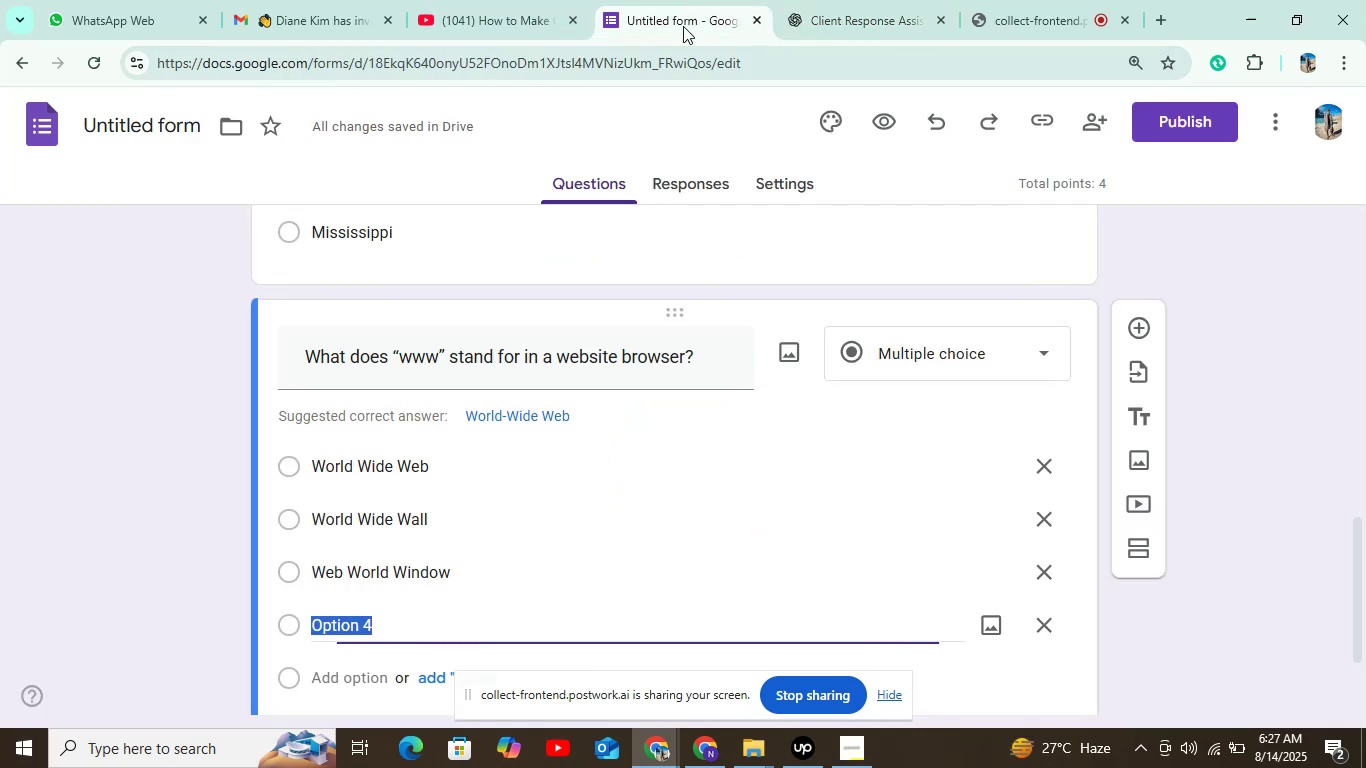 
hold_key(key=ControlLeft, duration=0.65)
 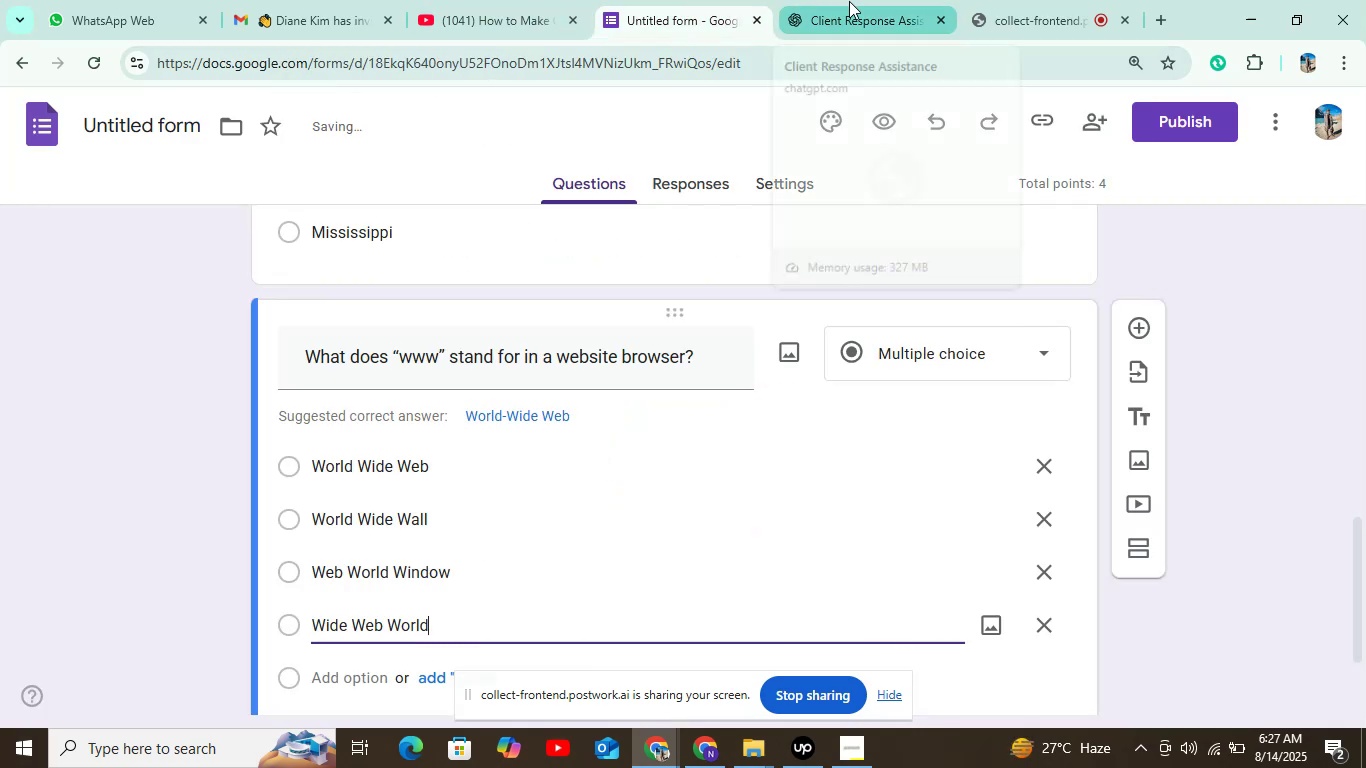 
left_click([849, 1])
 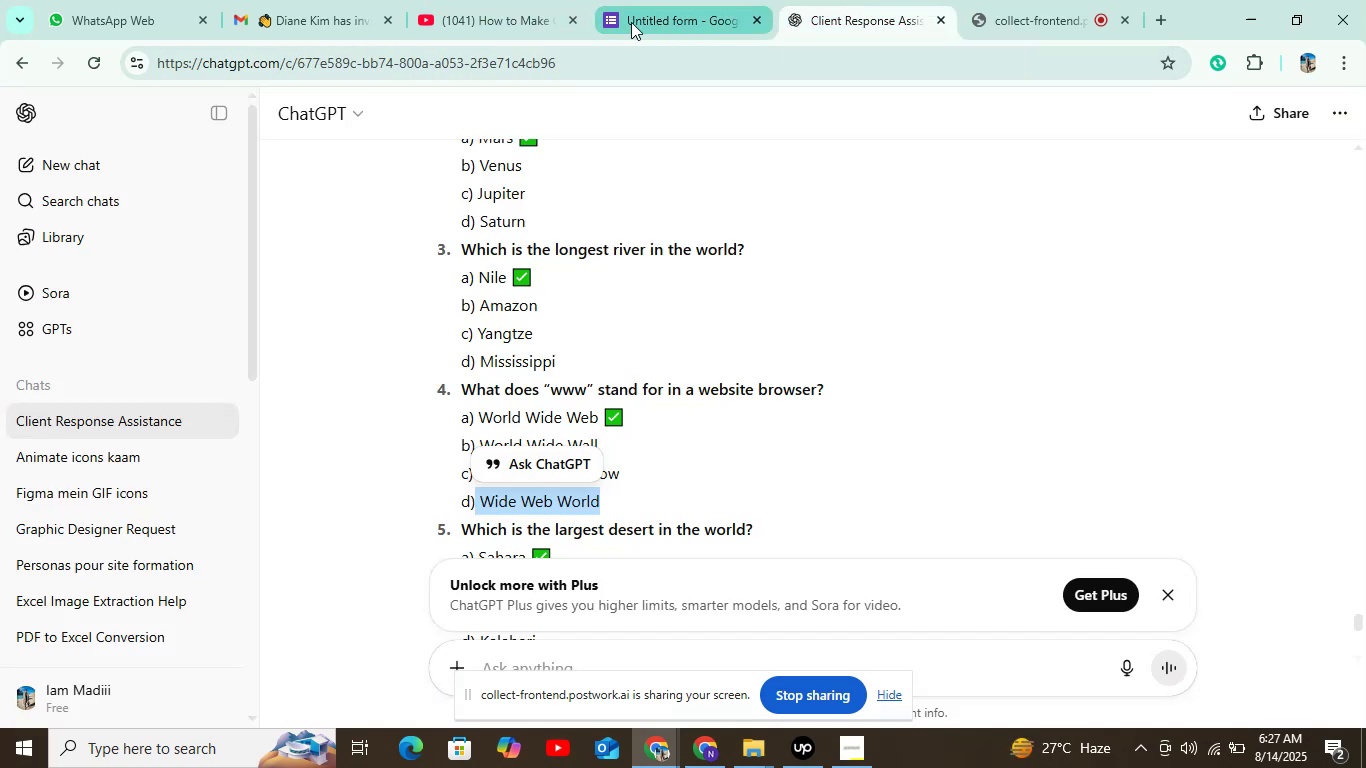 
left_click([631, 22])
 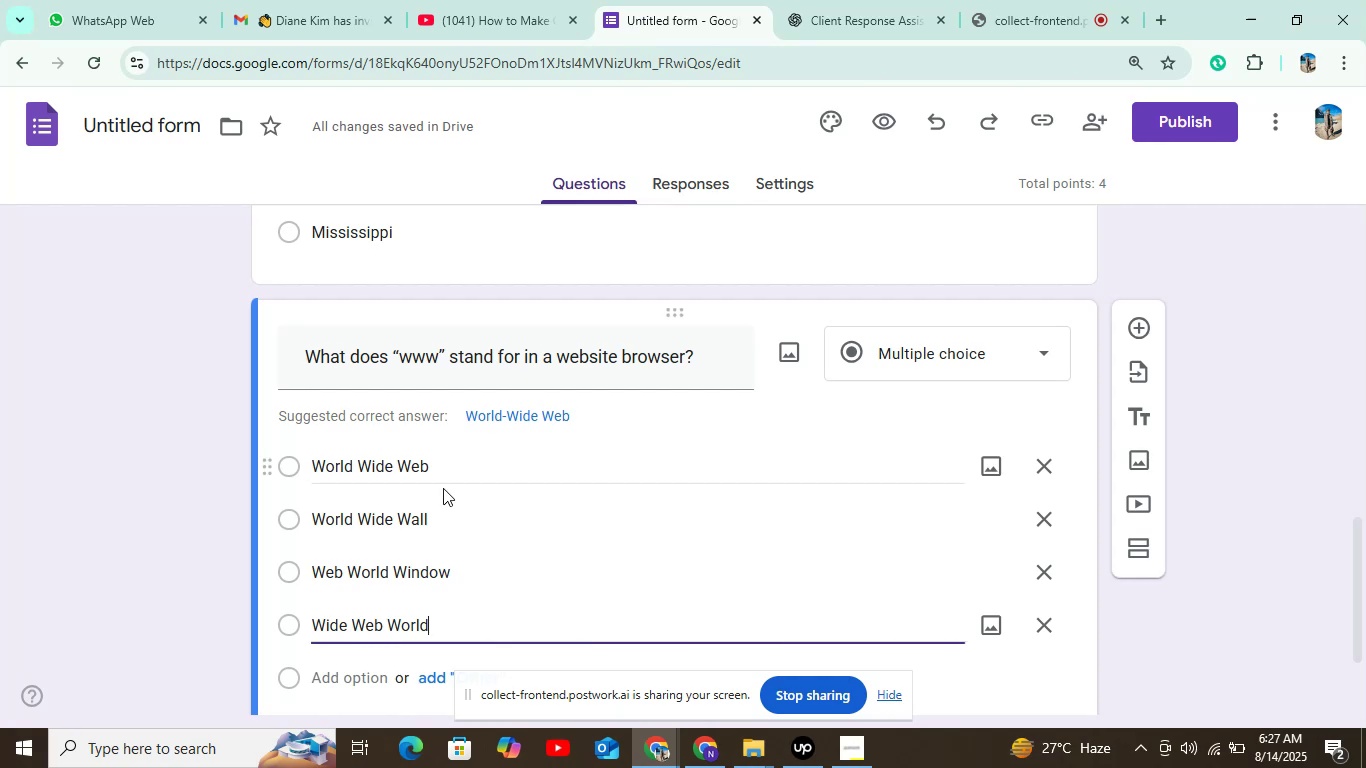 
scroll: coordinate [399, 458], scroll_direction: down, amount: 5.0
 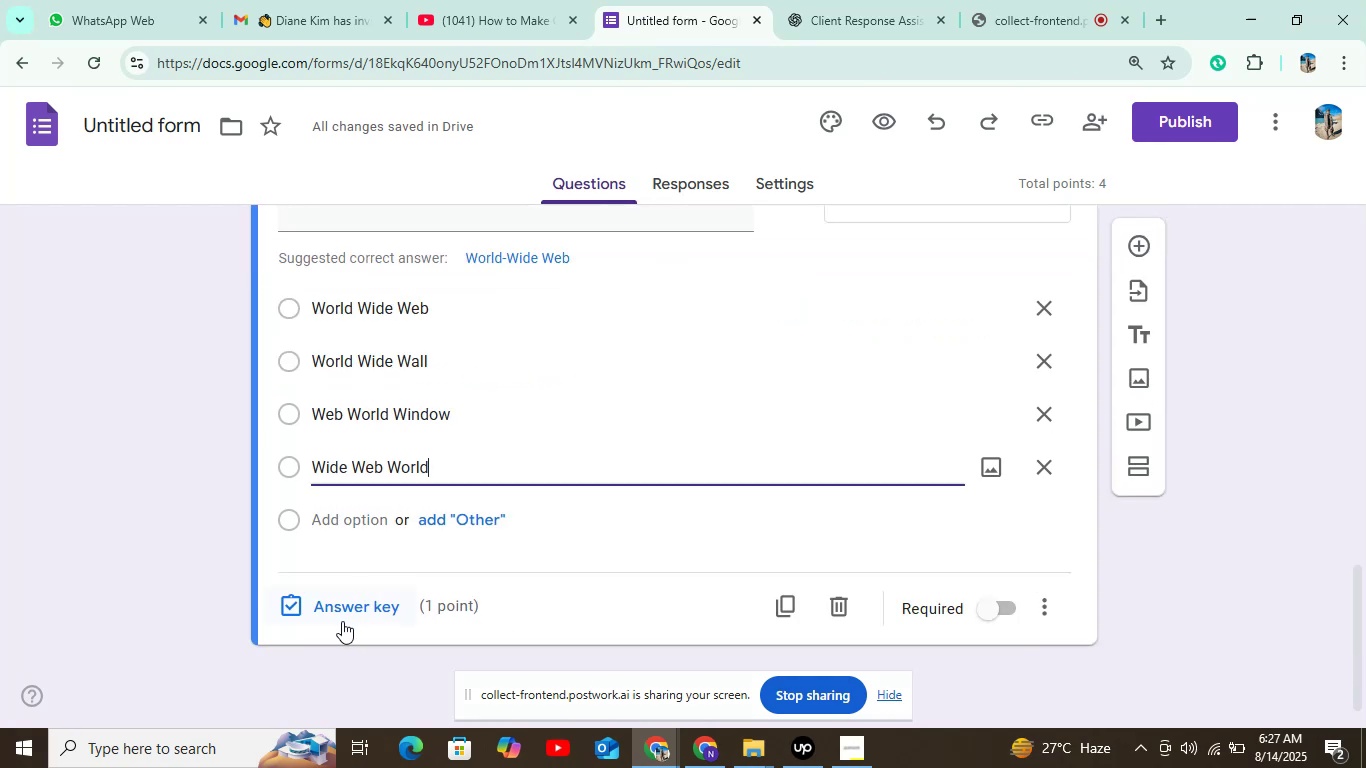 
left_click([342, 608])
 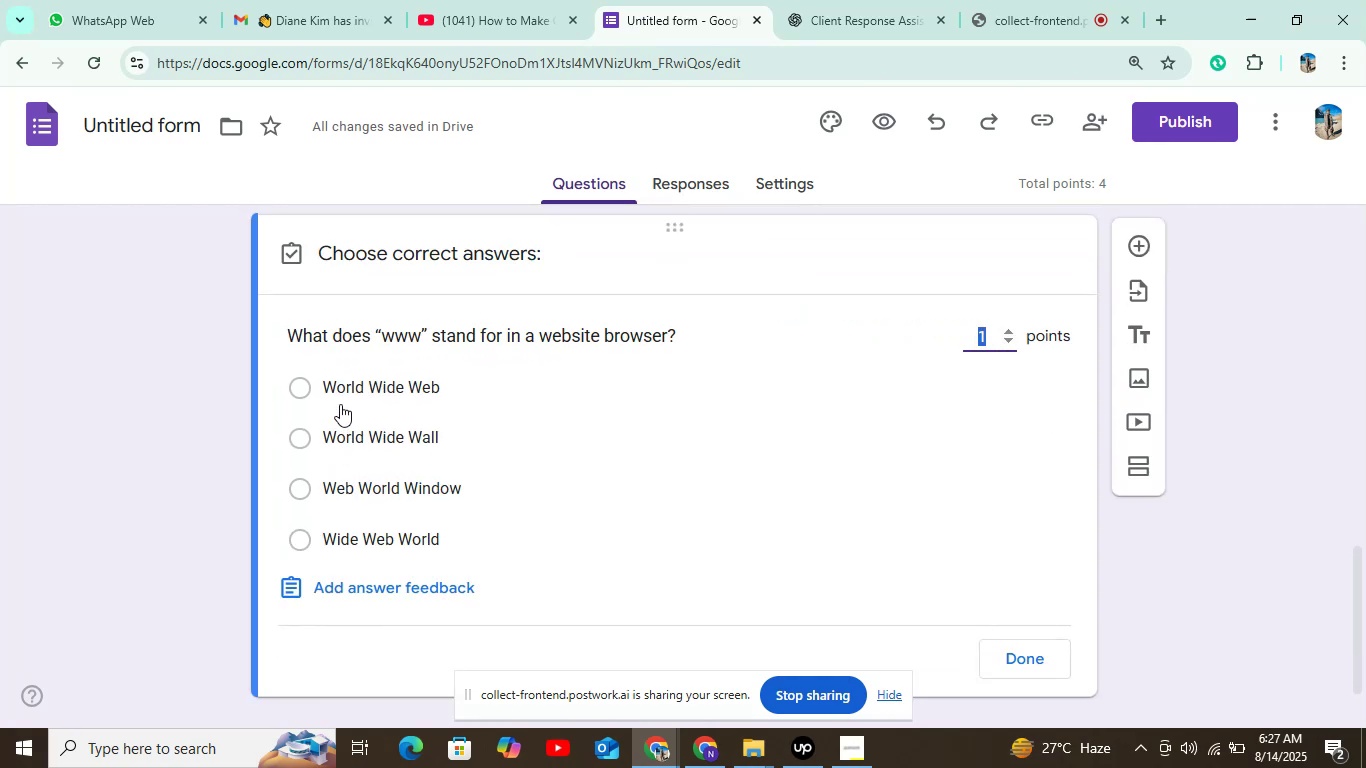 
left_click([341, 390])
 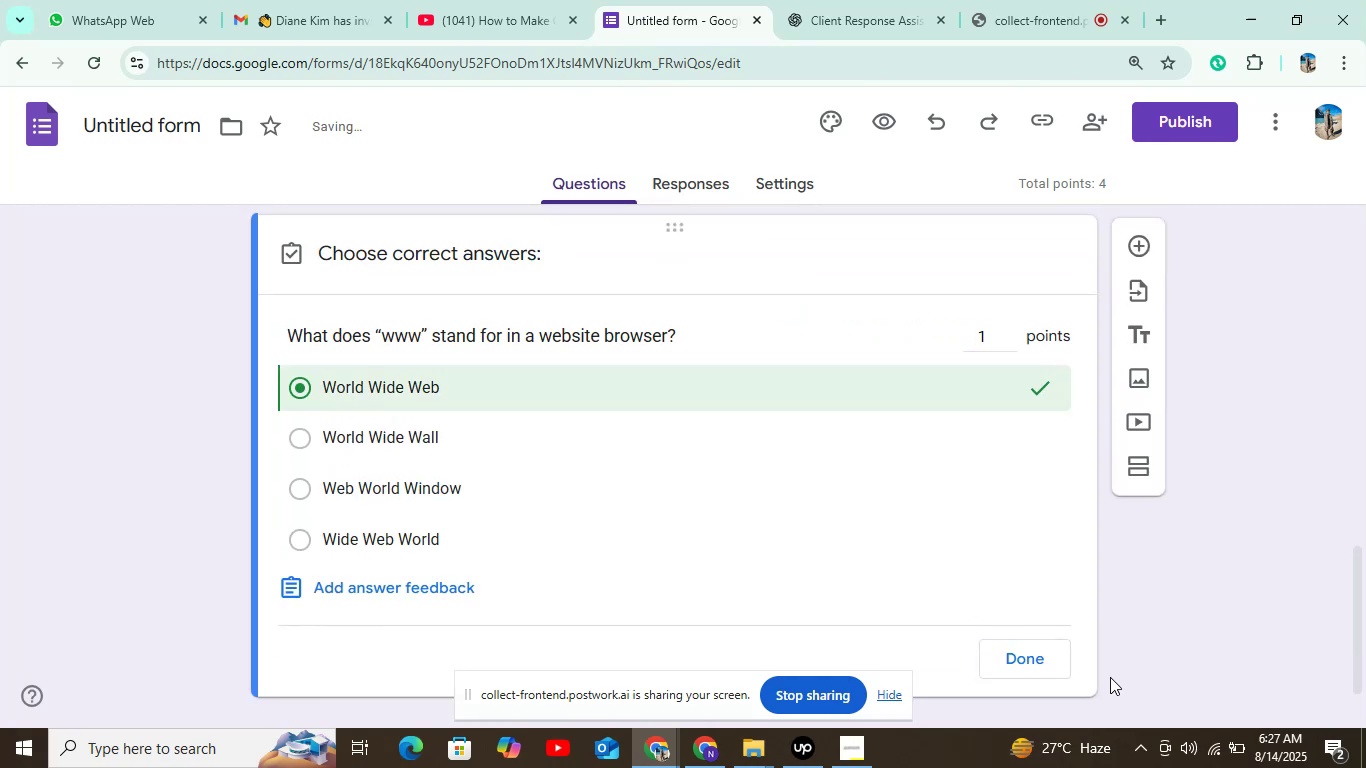 
left_click([1044, 663])
 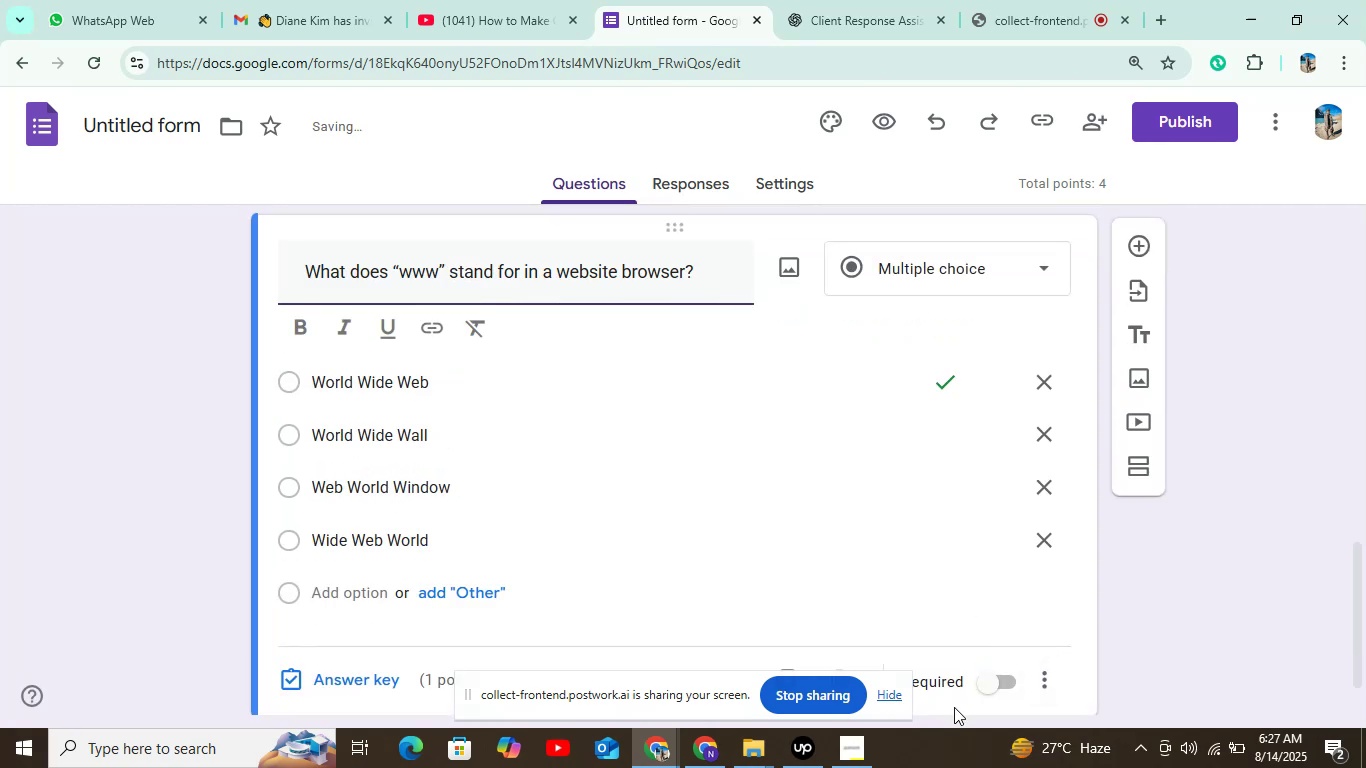 
scroll: coordinate [1007, 585], scroll_direction: down, amount: 6.0
 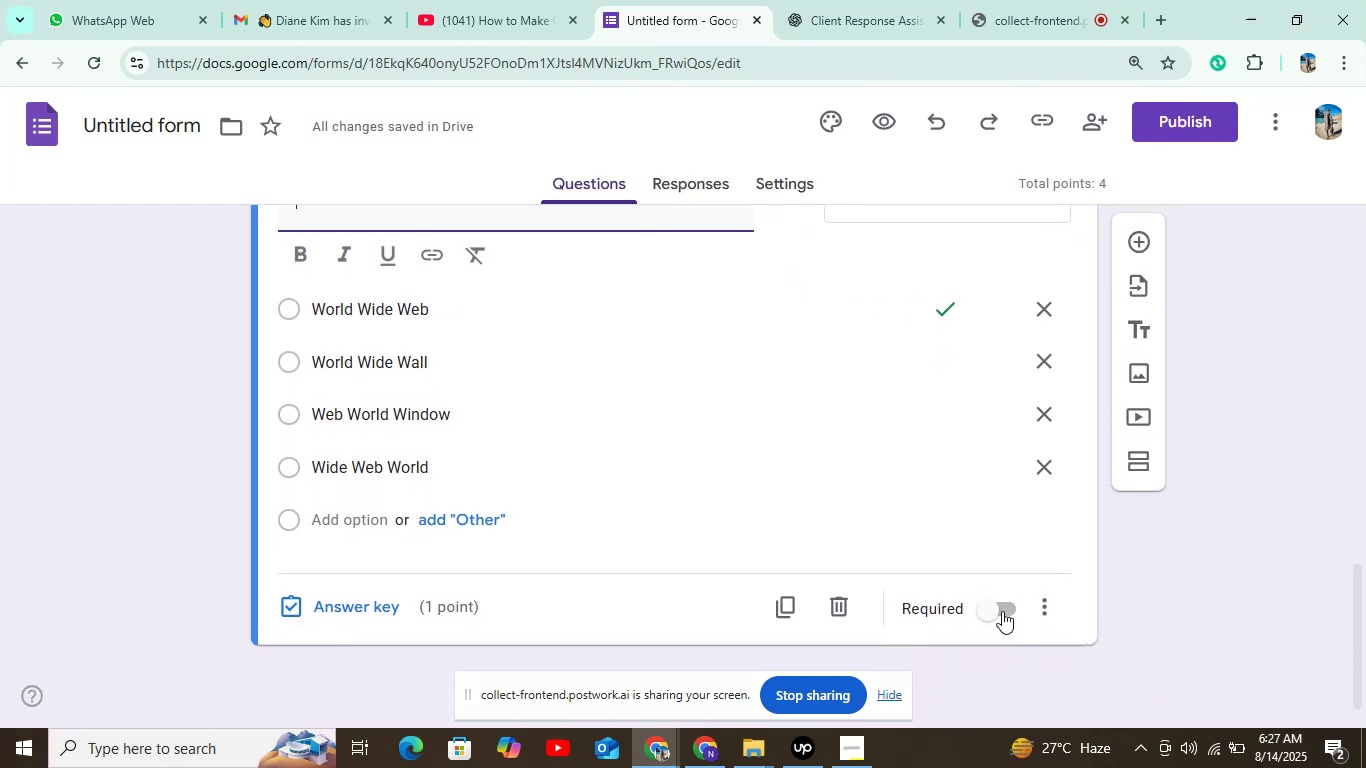 
left_click([996, 607])
 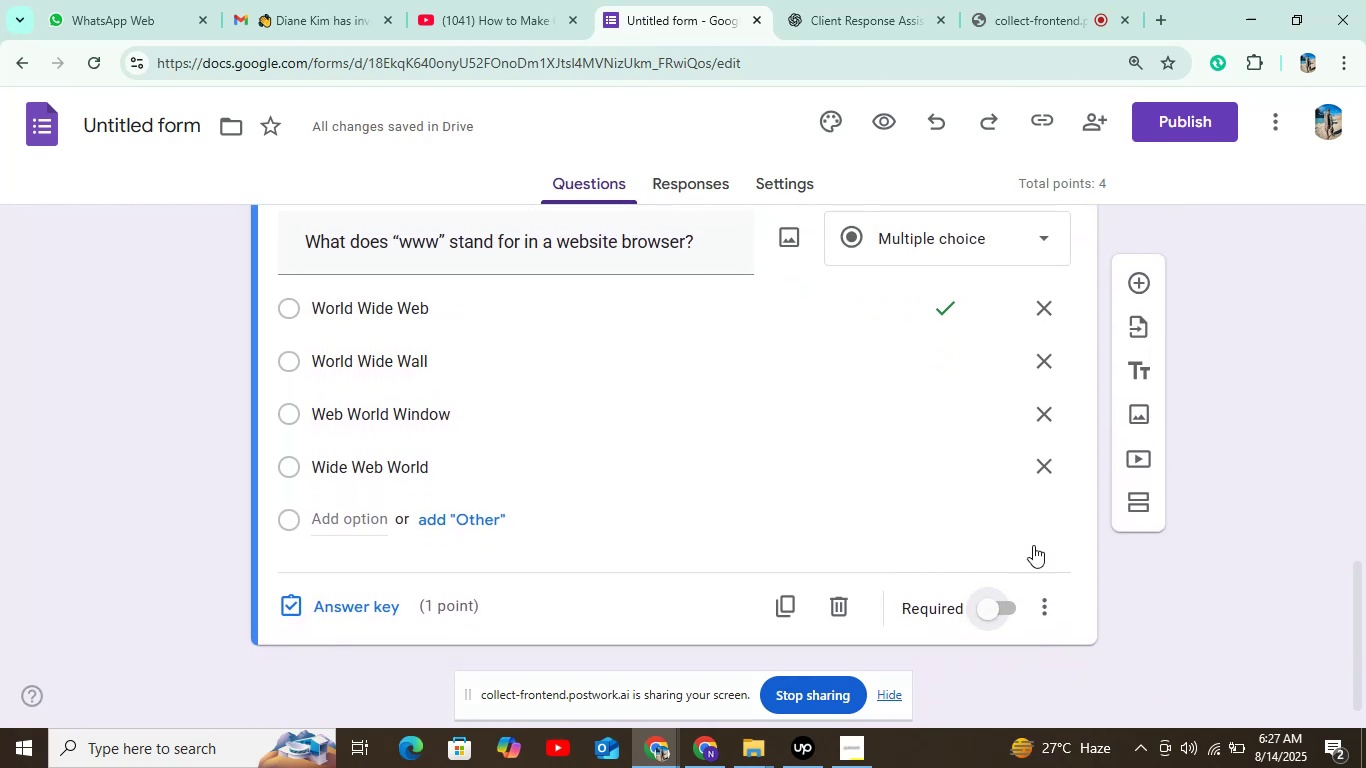 
left_click([999, 595])
 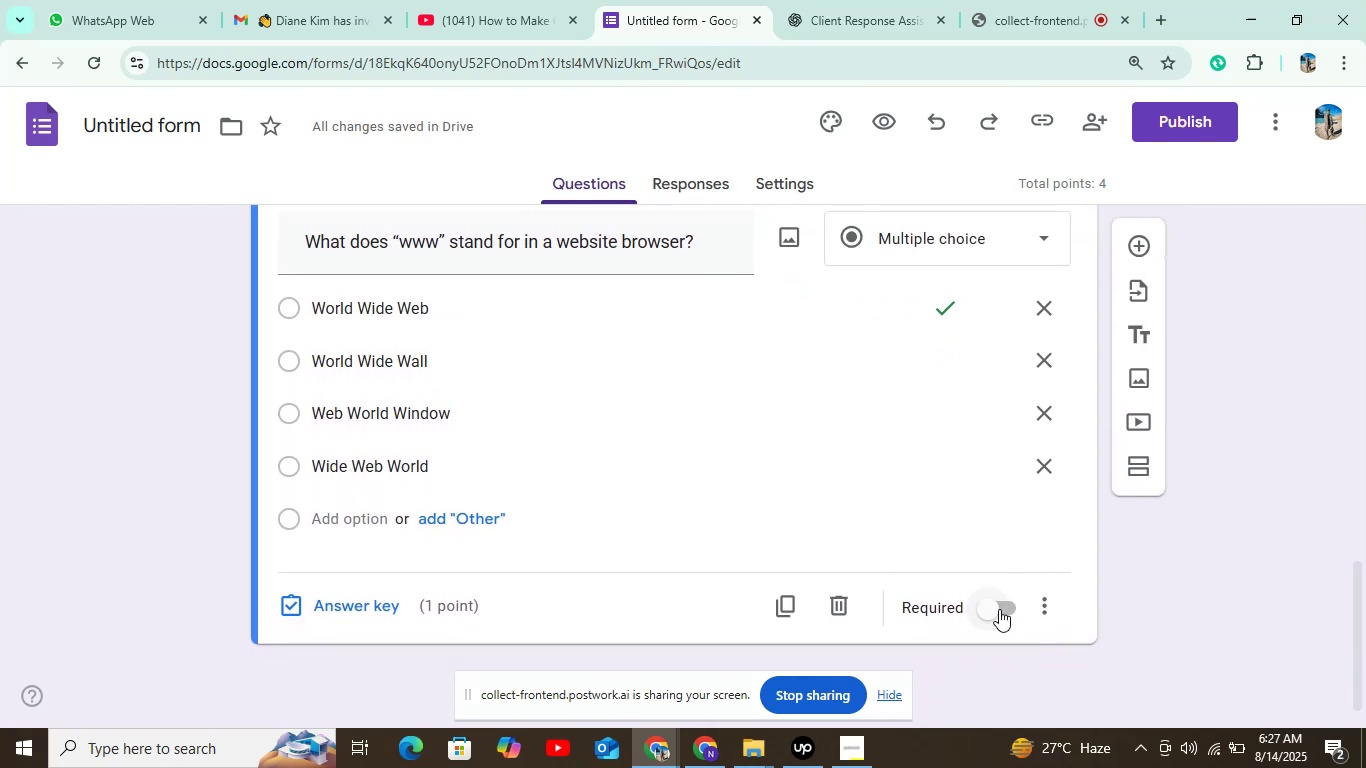 
double_click([999, 609])
 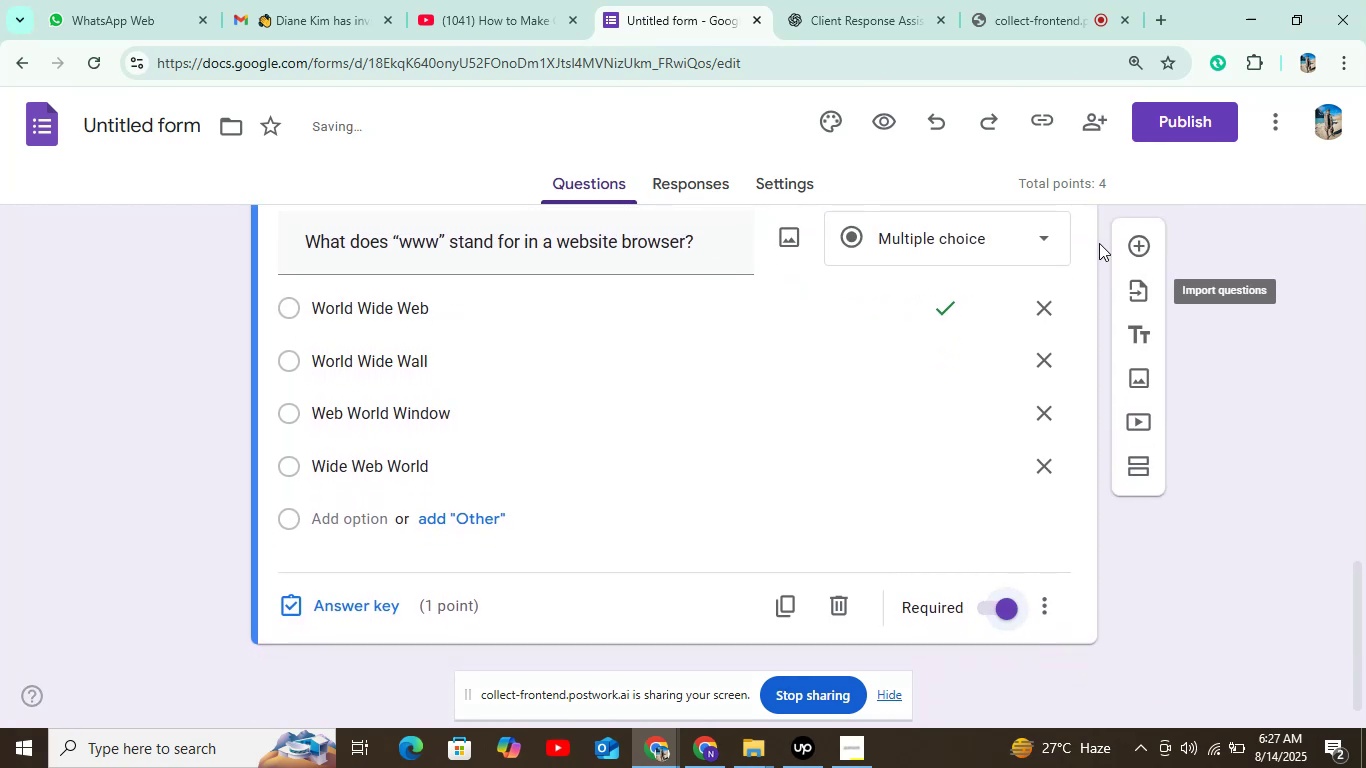 
left_click([1137, 237])
 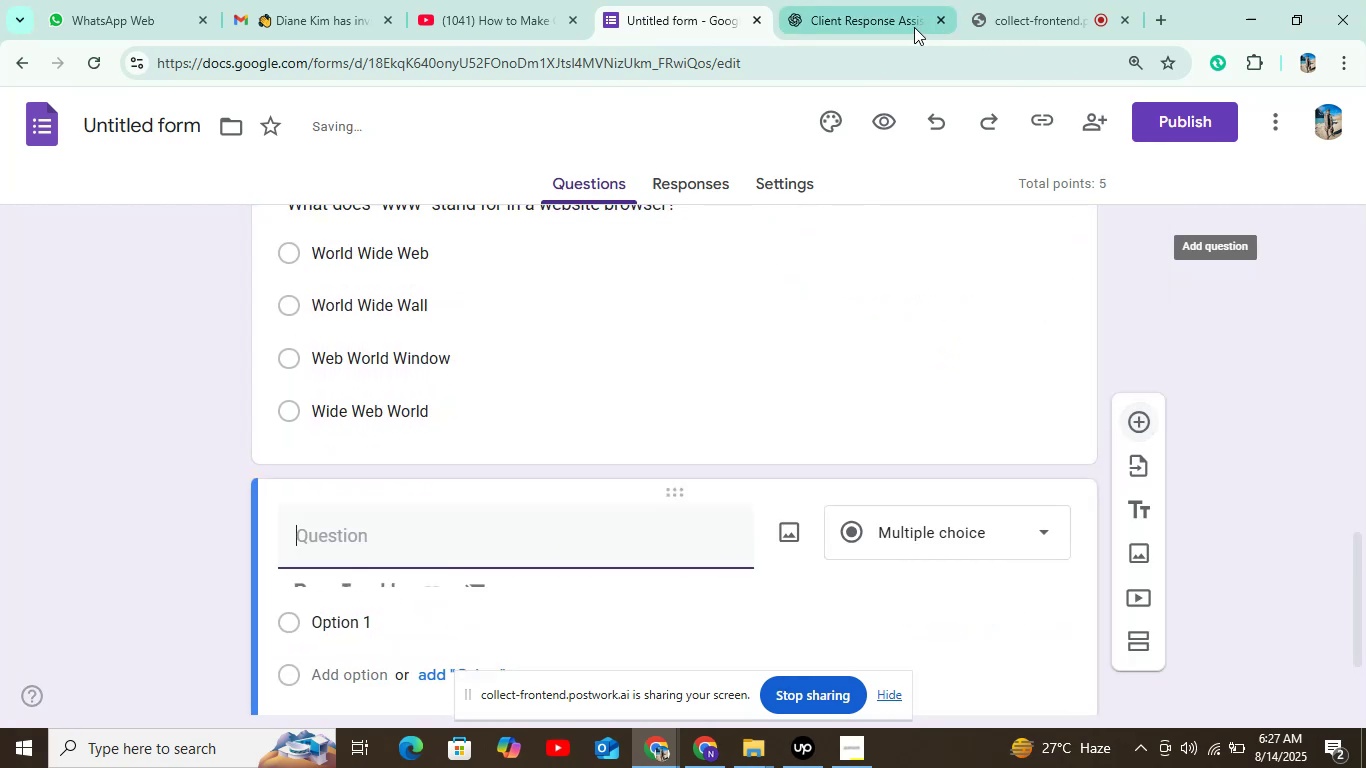 
left_click([885, 10])
 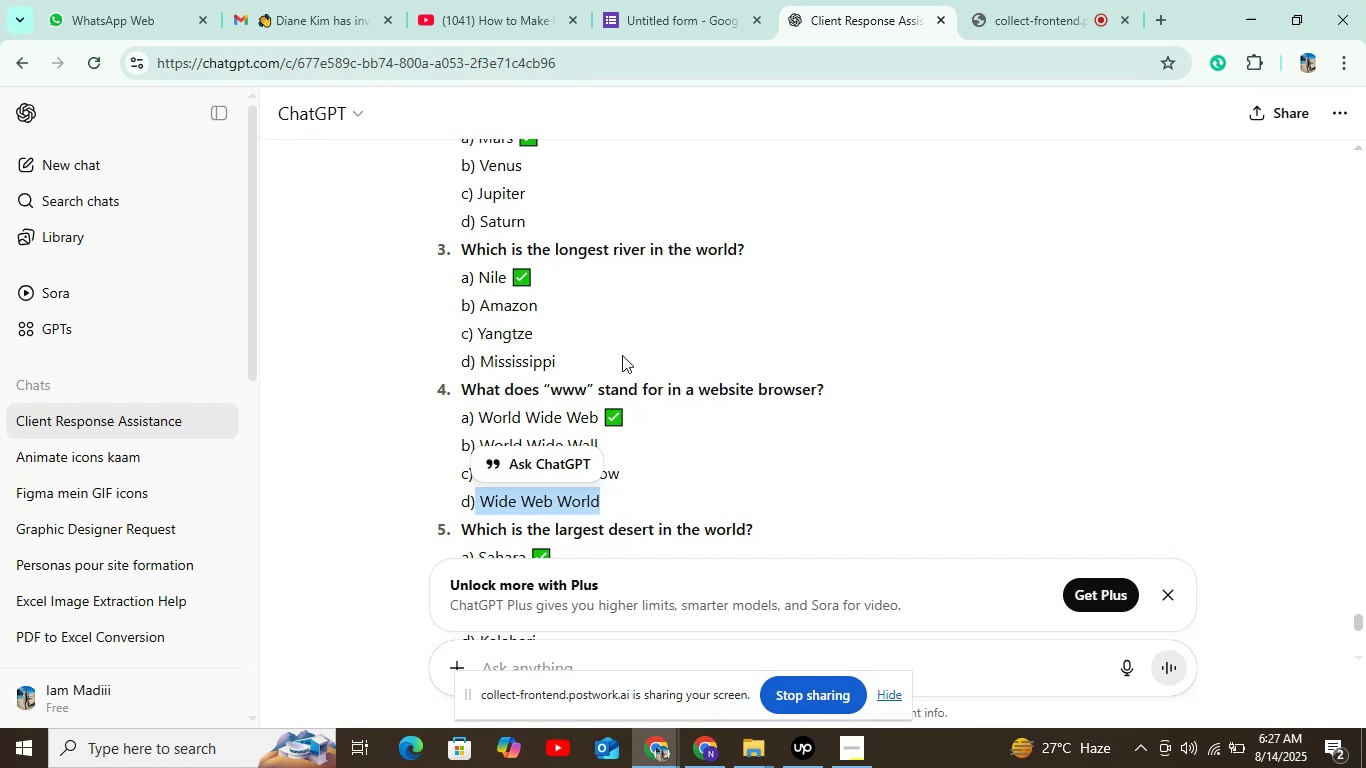 
scroll: coordinate [522, 437], scroll_direction: down, amount: 2.0
 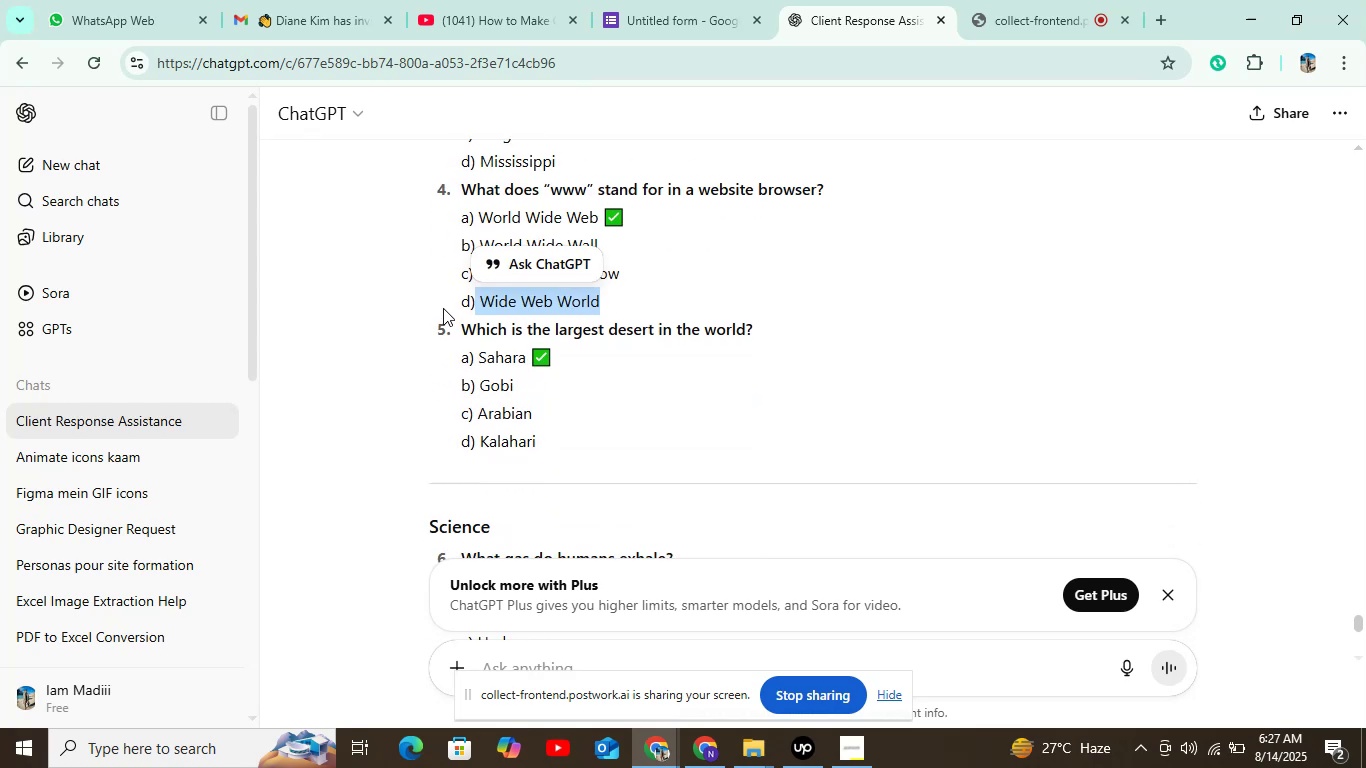 
left_click_drag(start_coordinate=[463, 329], to_coordinate=[871, 343])
 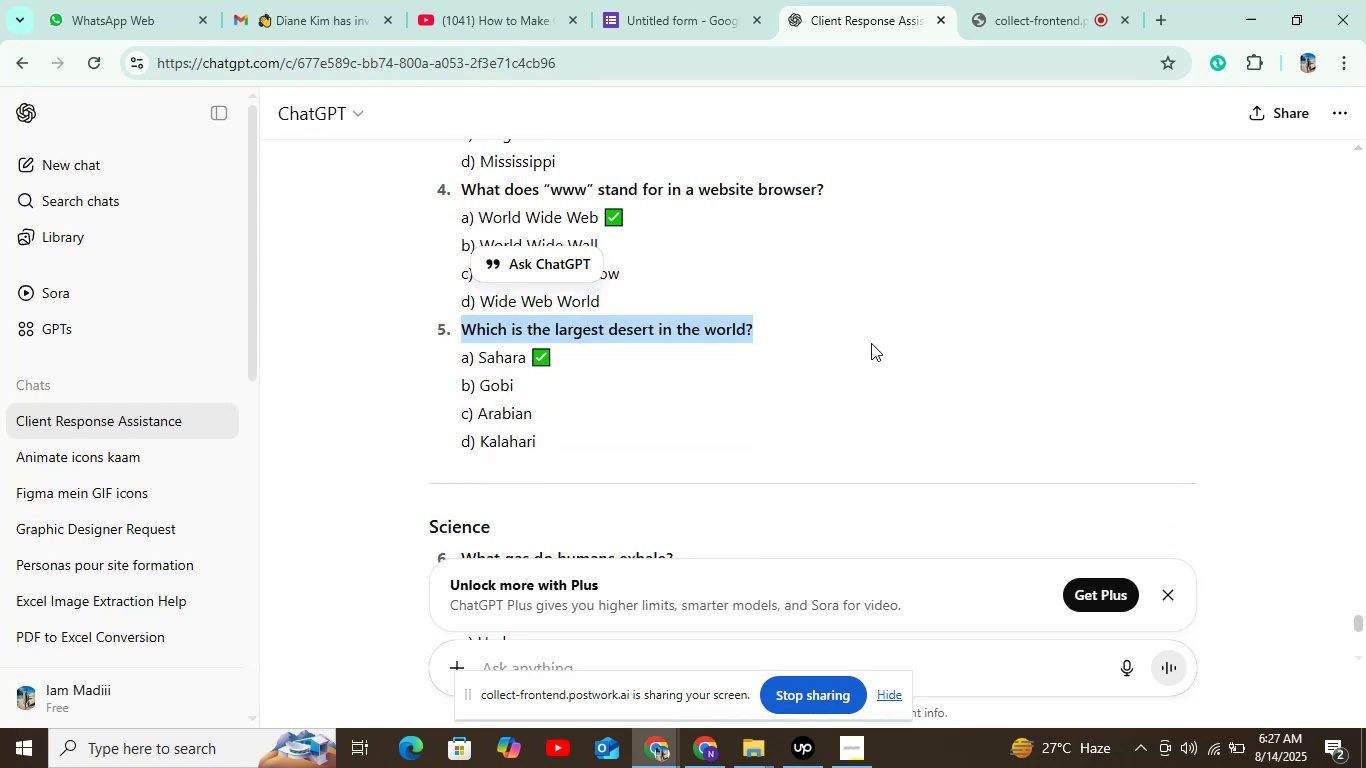 
key(Control+C)
 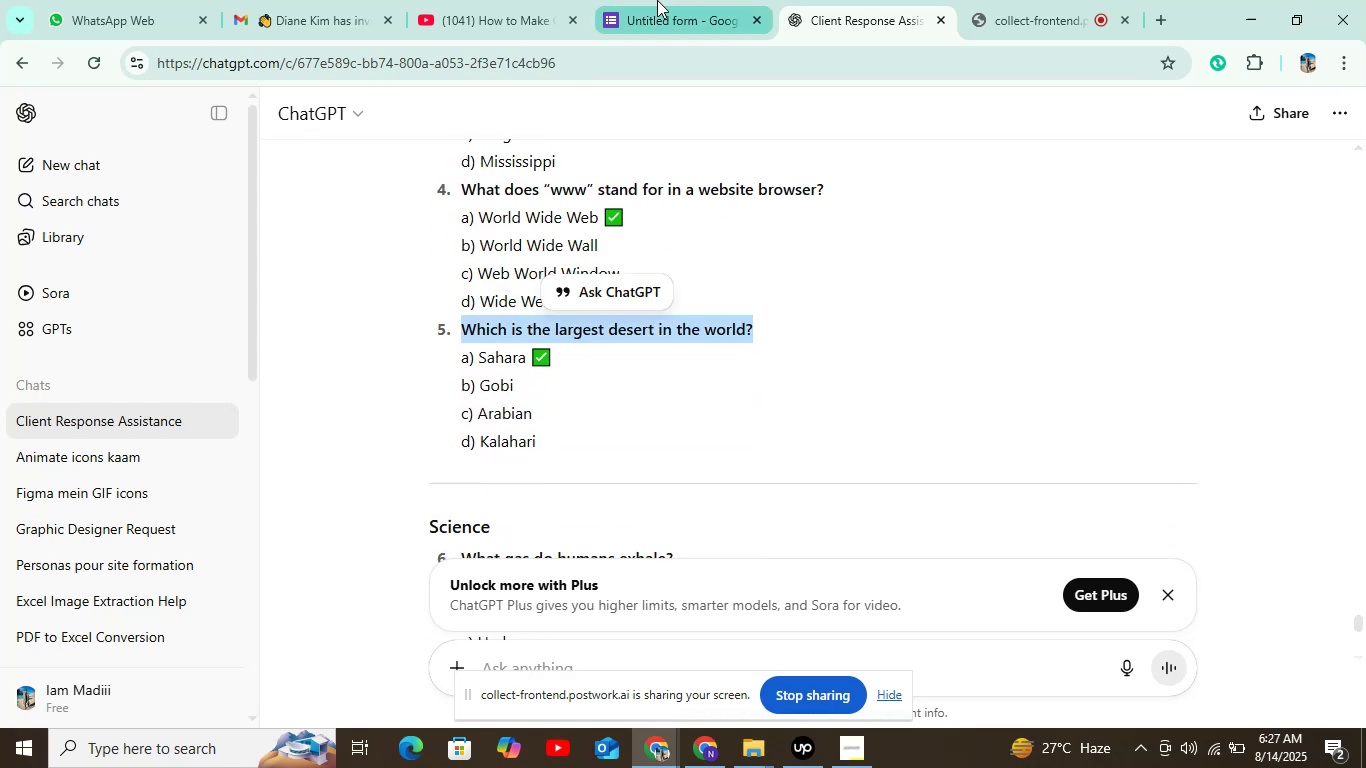 
left_click([657, 0])
 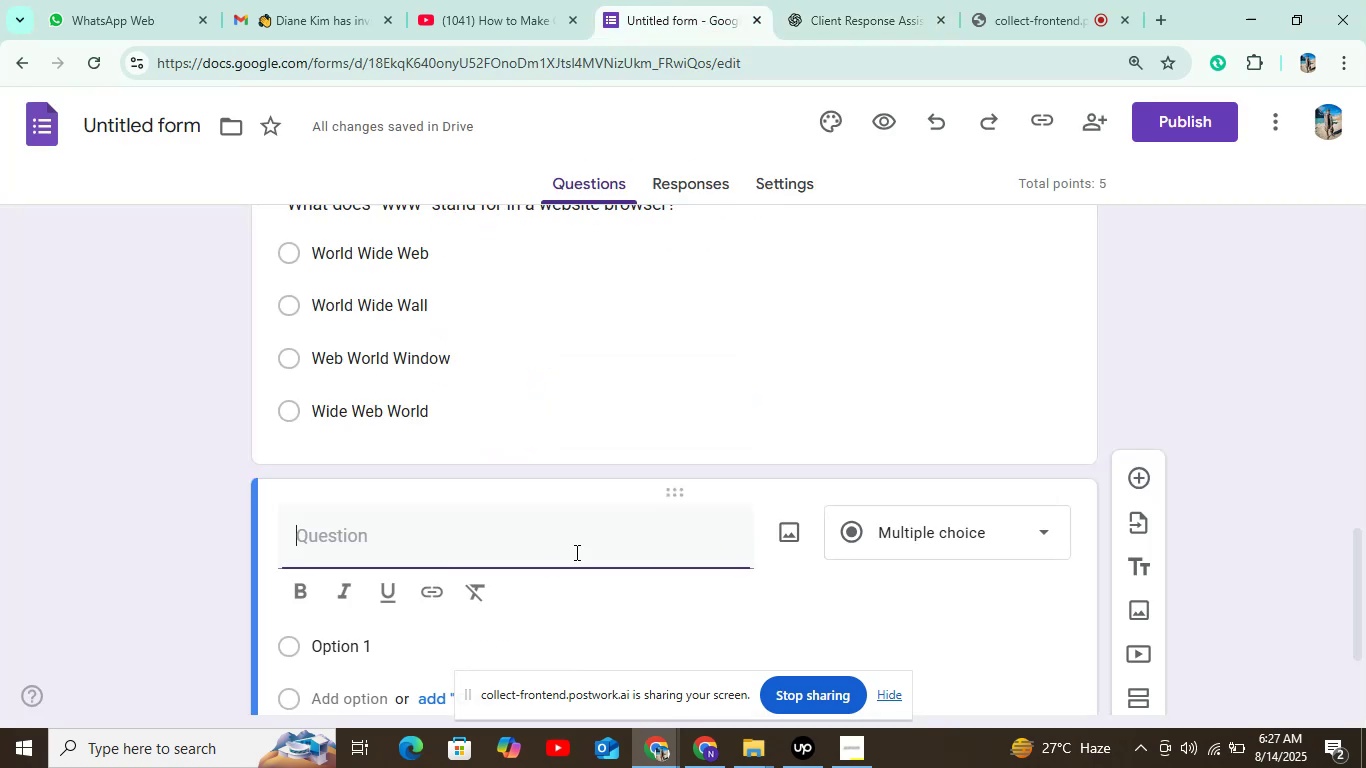 
key(Control+V)
 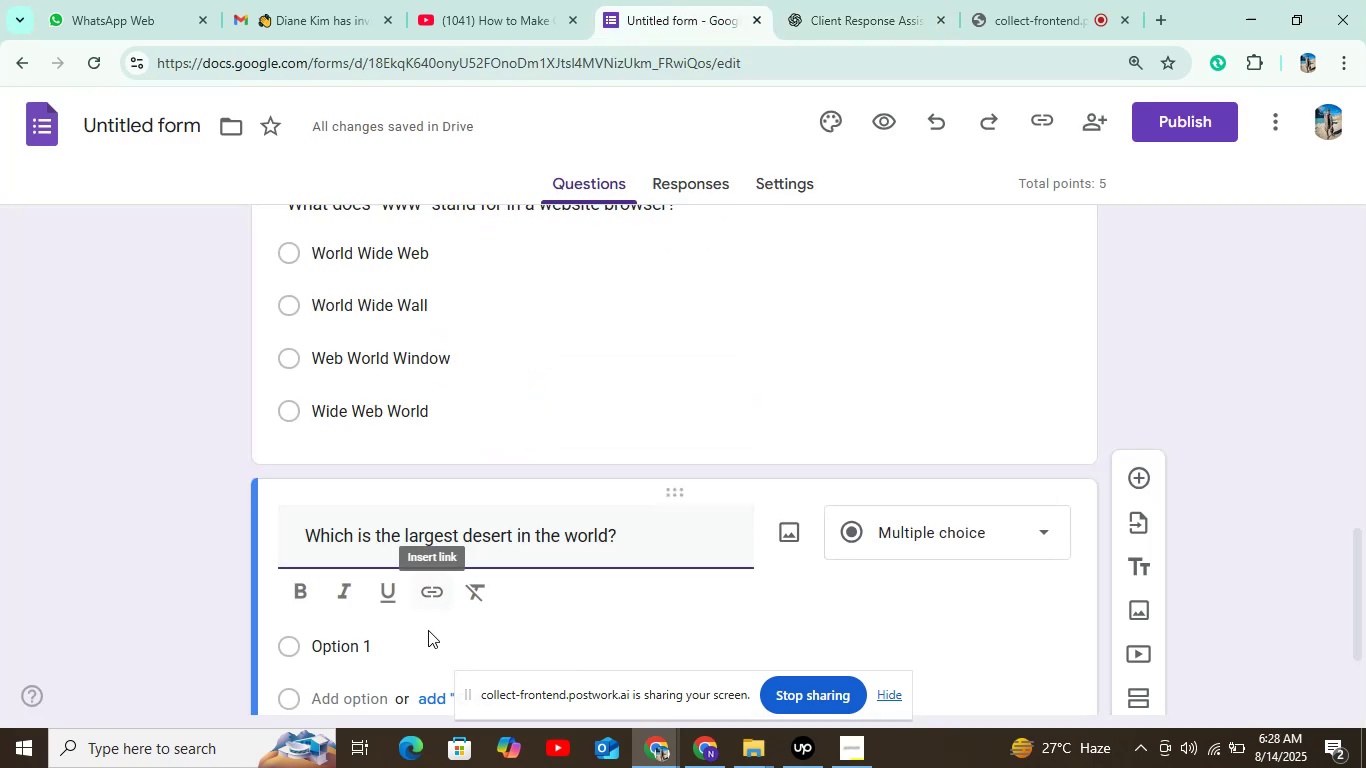 
left_click([427, 631])
 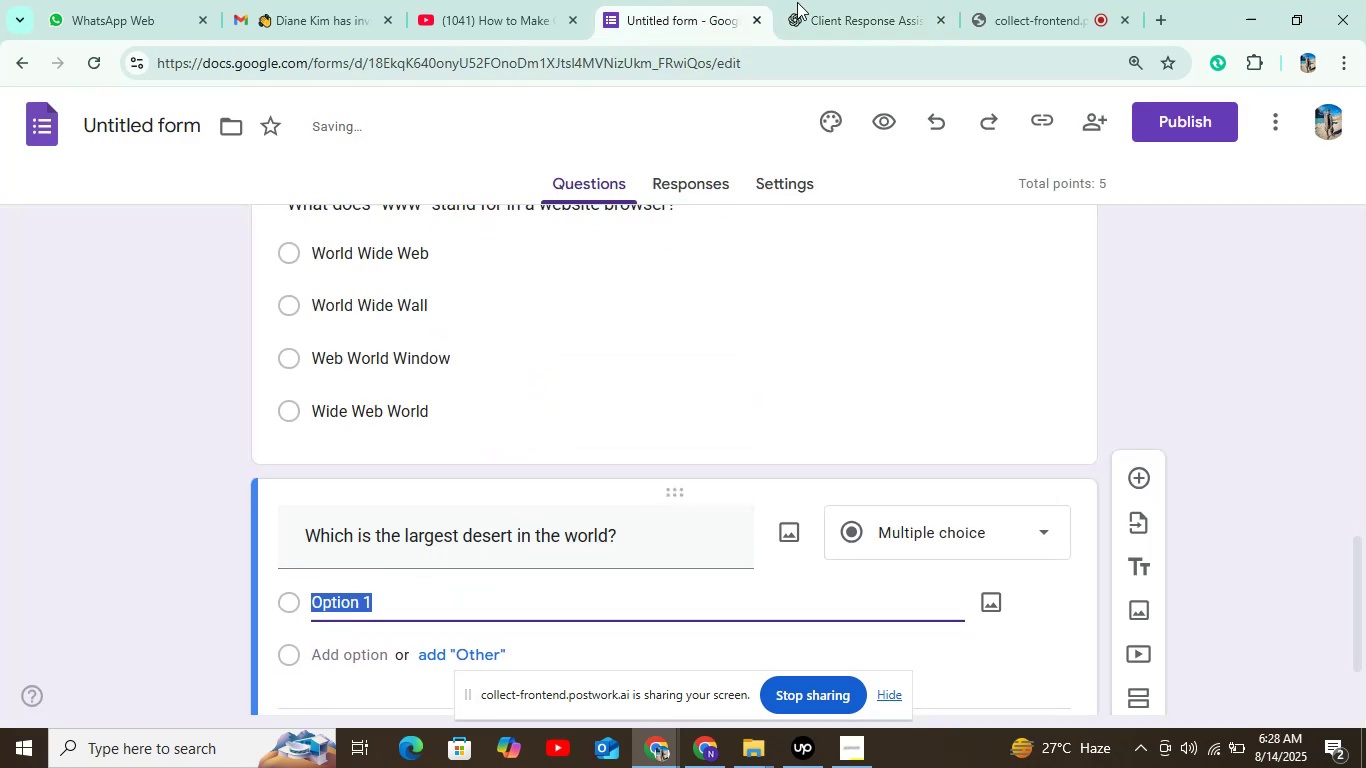 
left_click([811, 0])
 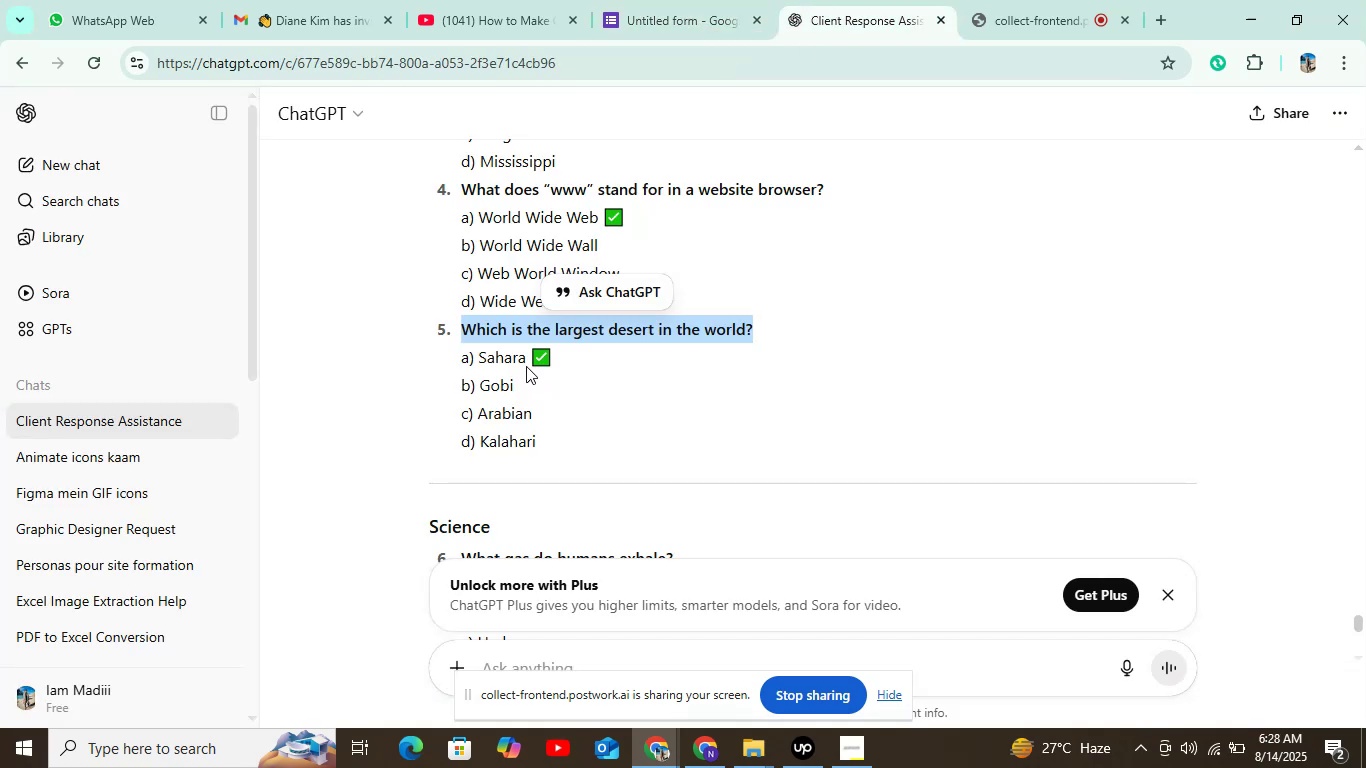 
double_click([507, 355])
 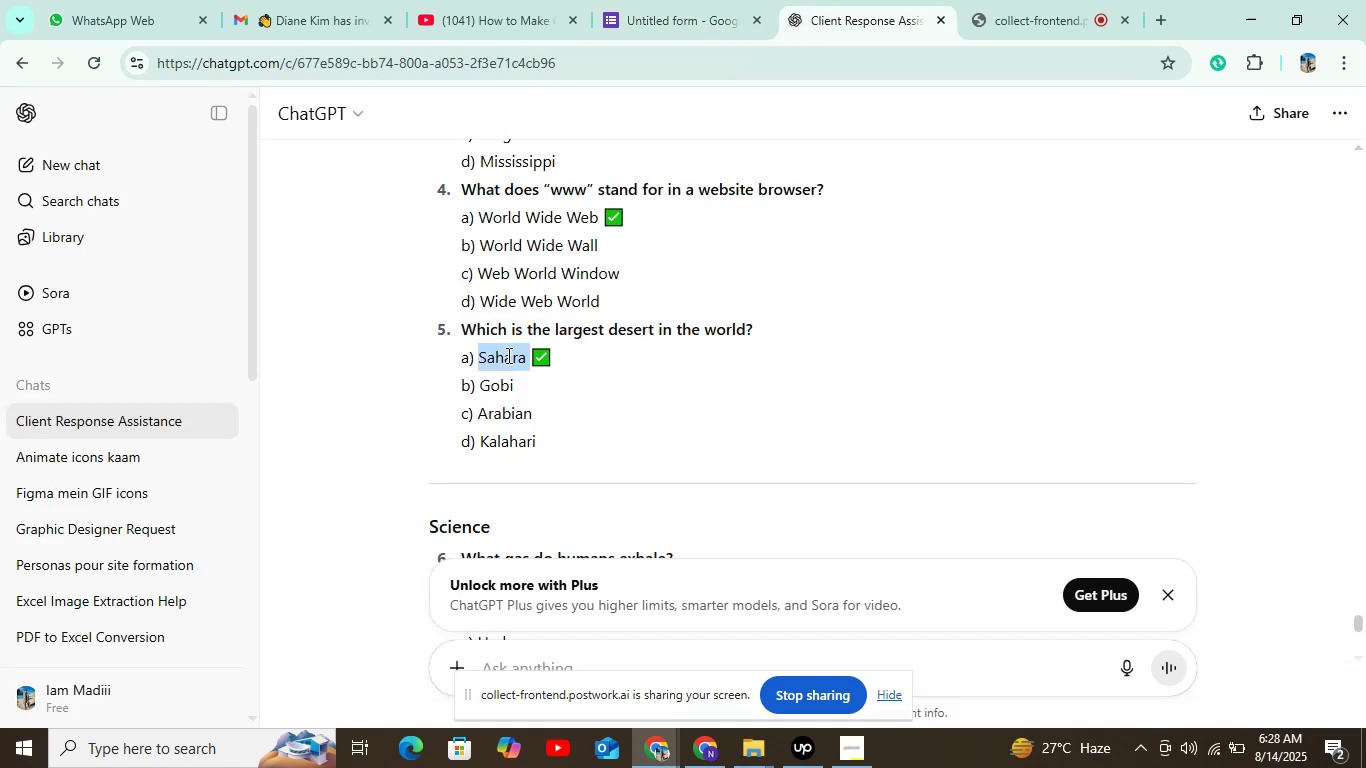 
key(Control+C)
 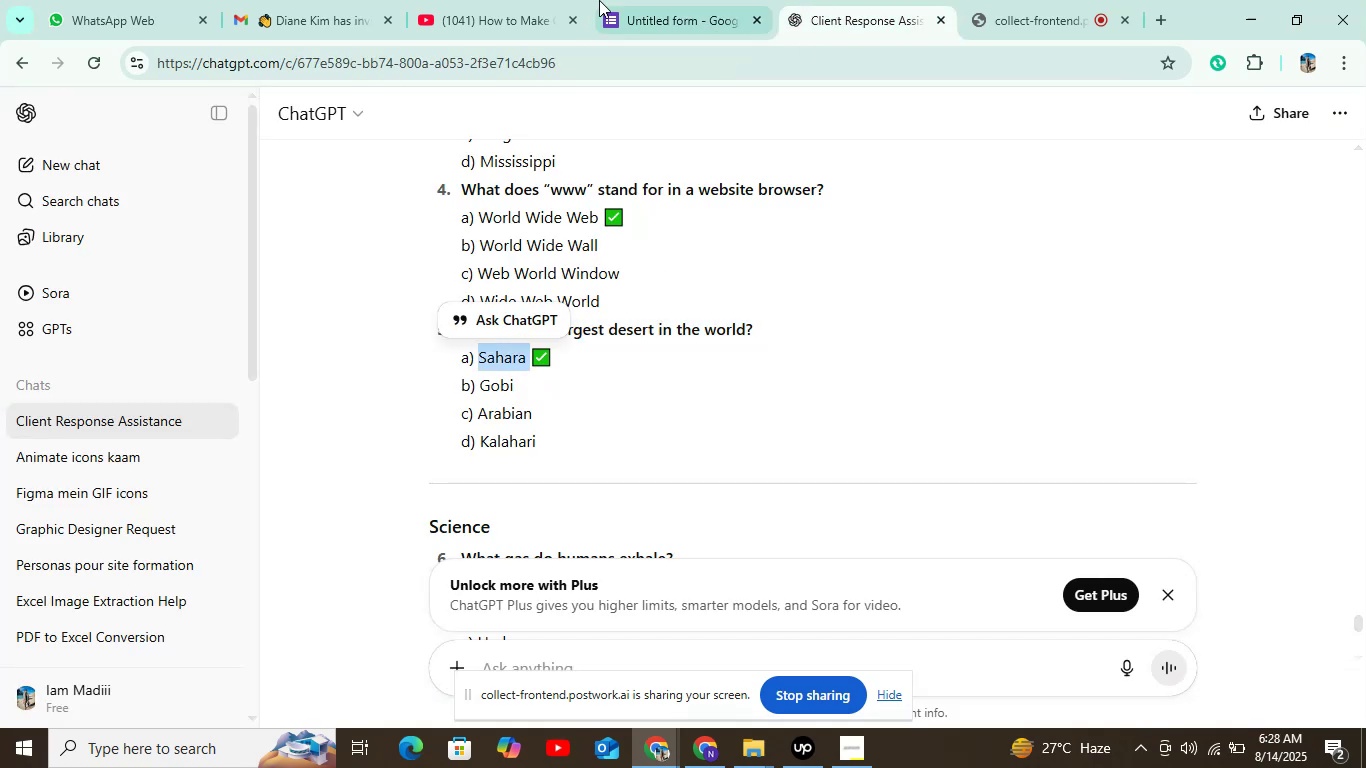 
left_click([599, 0])
 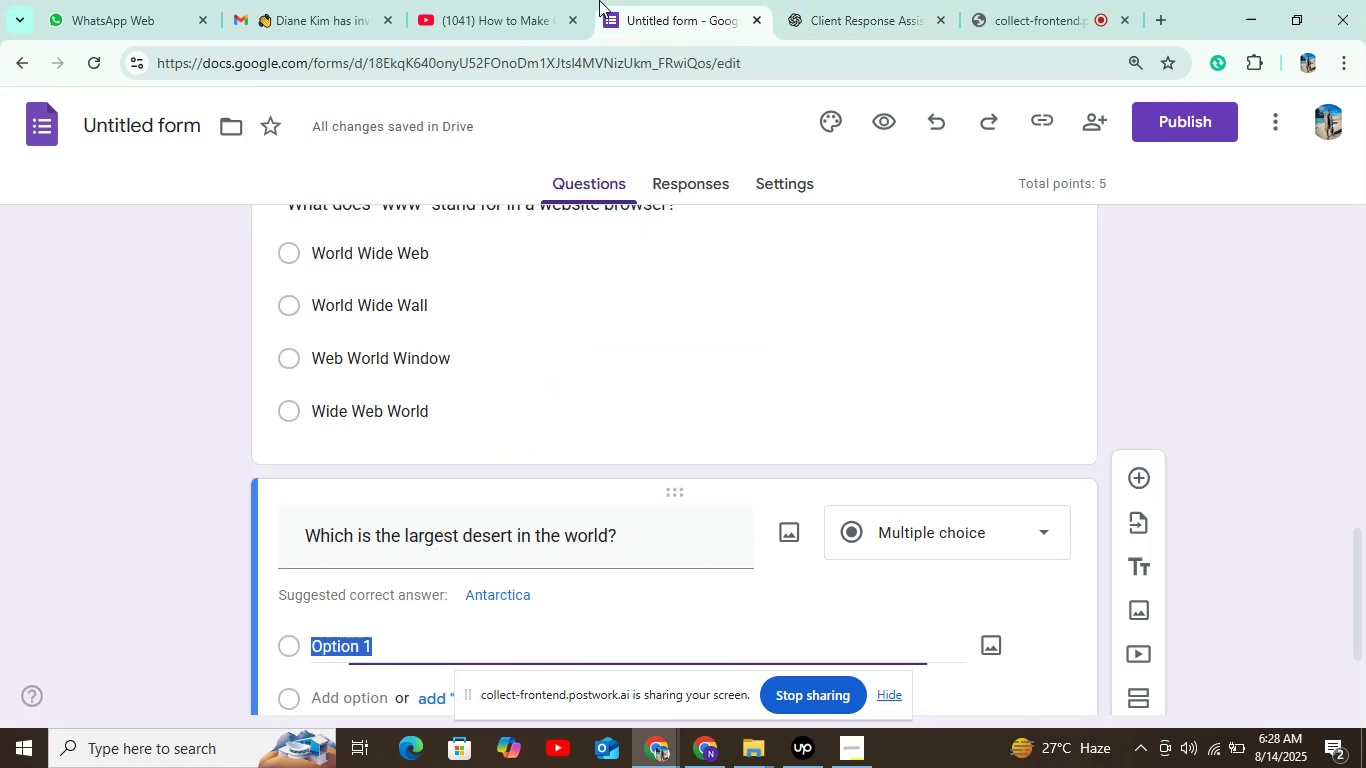 
key(Control+V)
 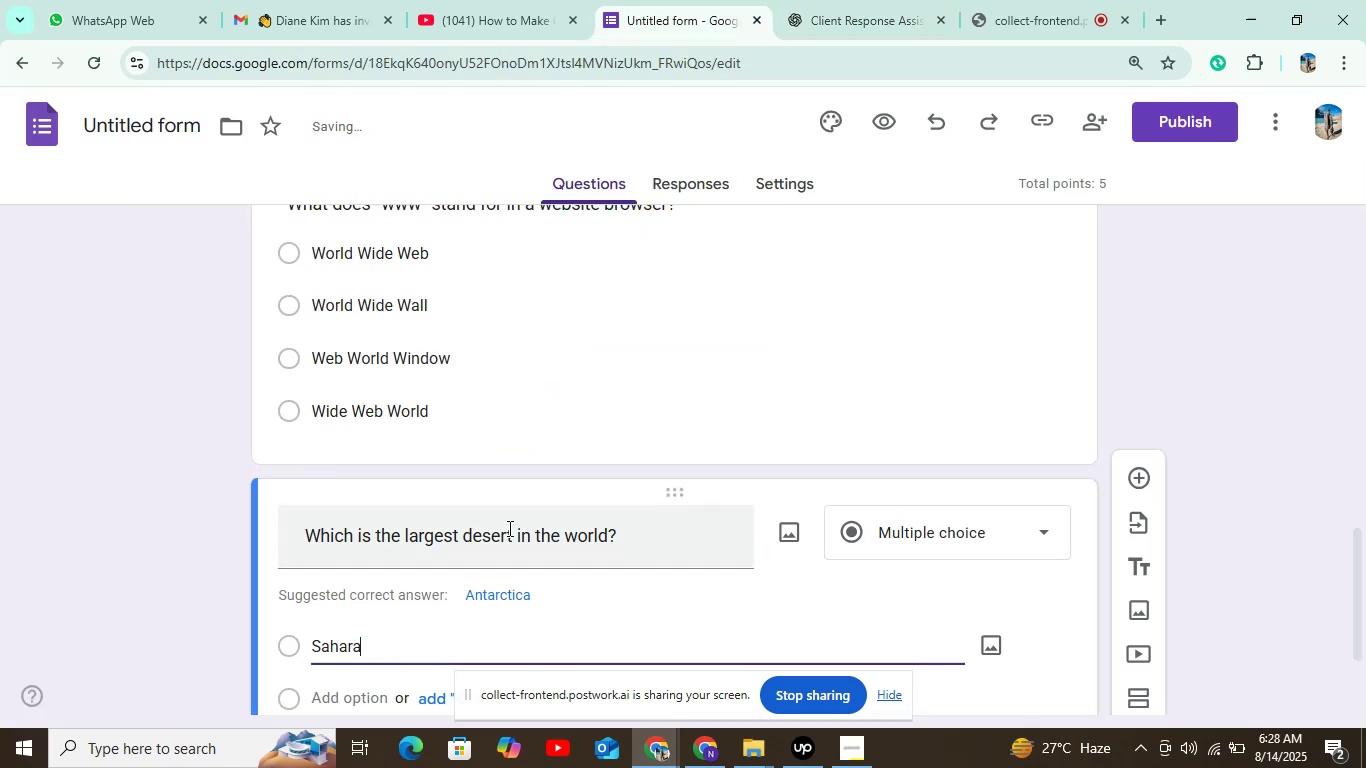 
scroll: coordinate [508, 492], scroll_direction: down, amount: 4.0
 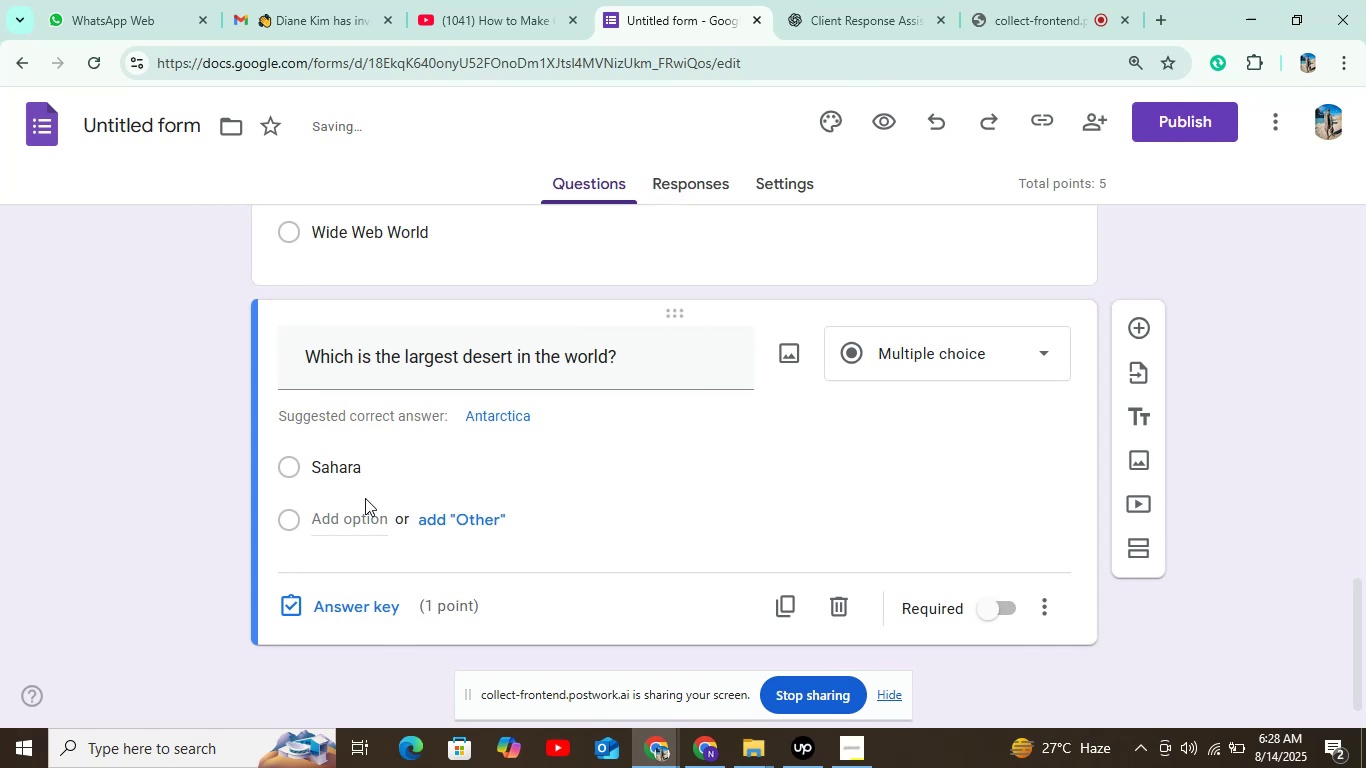 
double_click([360, 510])
 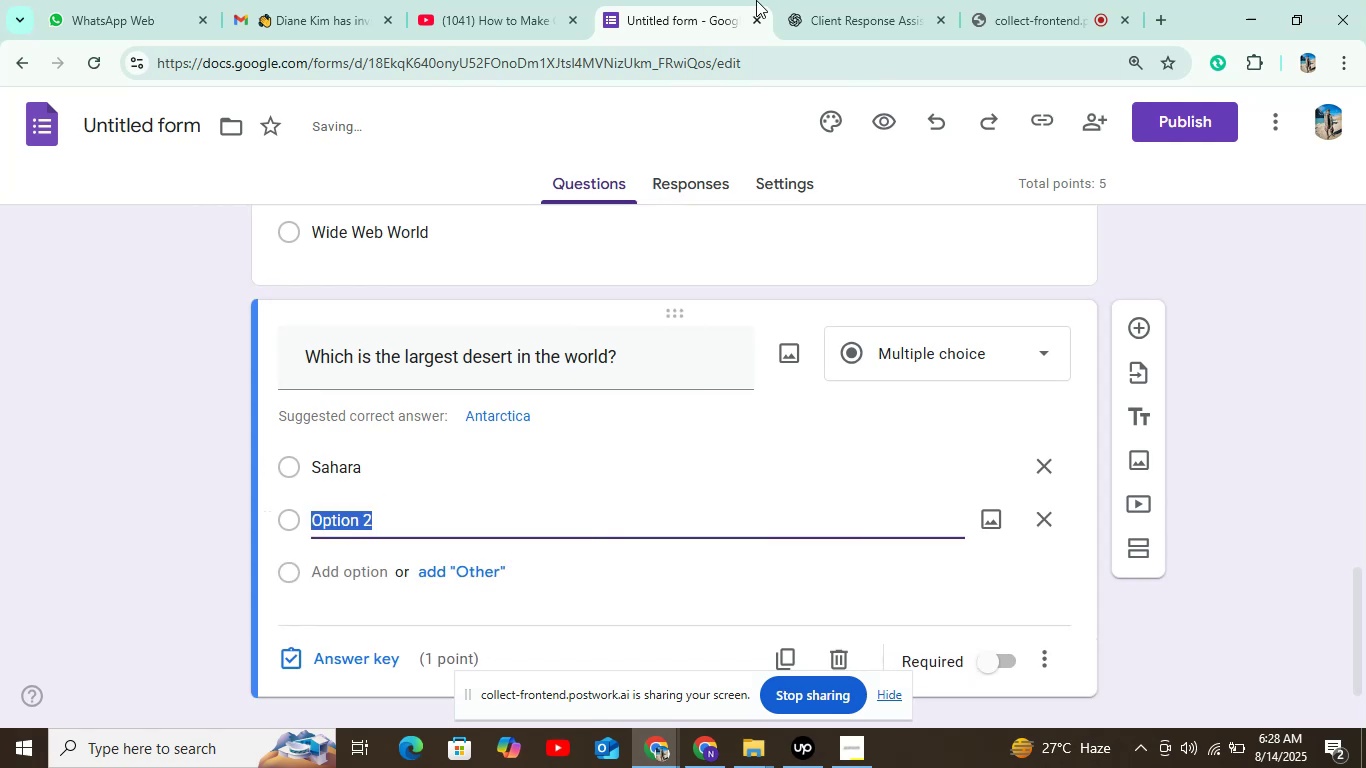 
left_click([873, 7])
 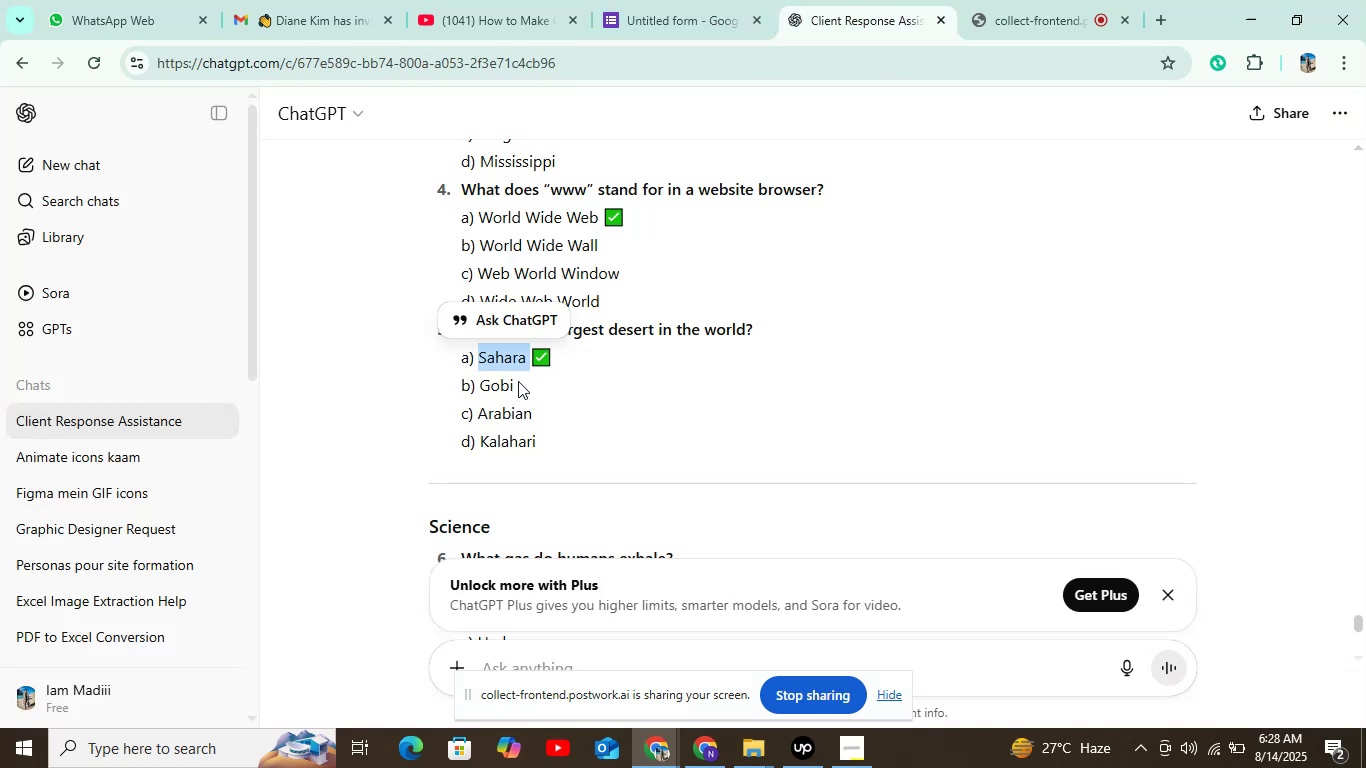 
double_click([502, 382])
 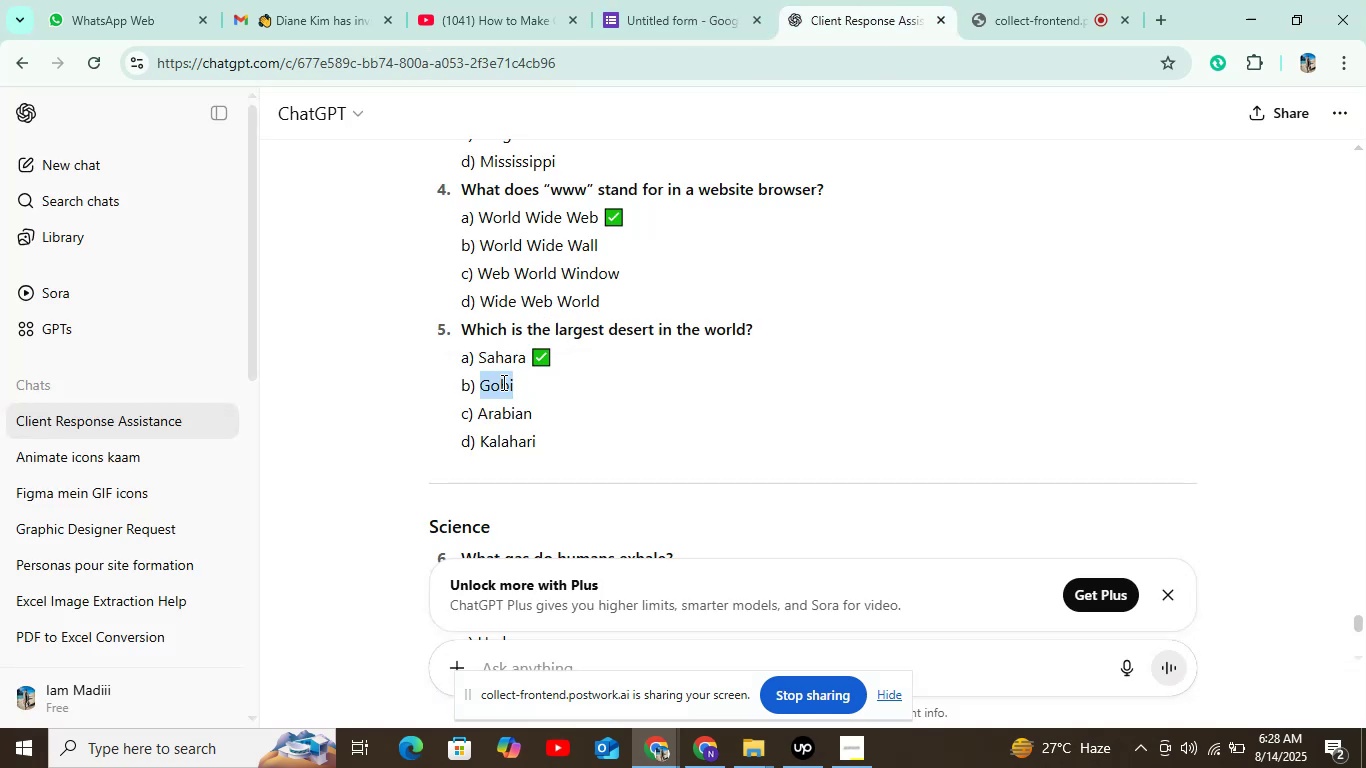 
key(Control+C)
 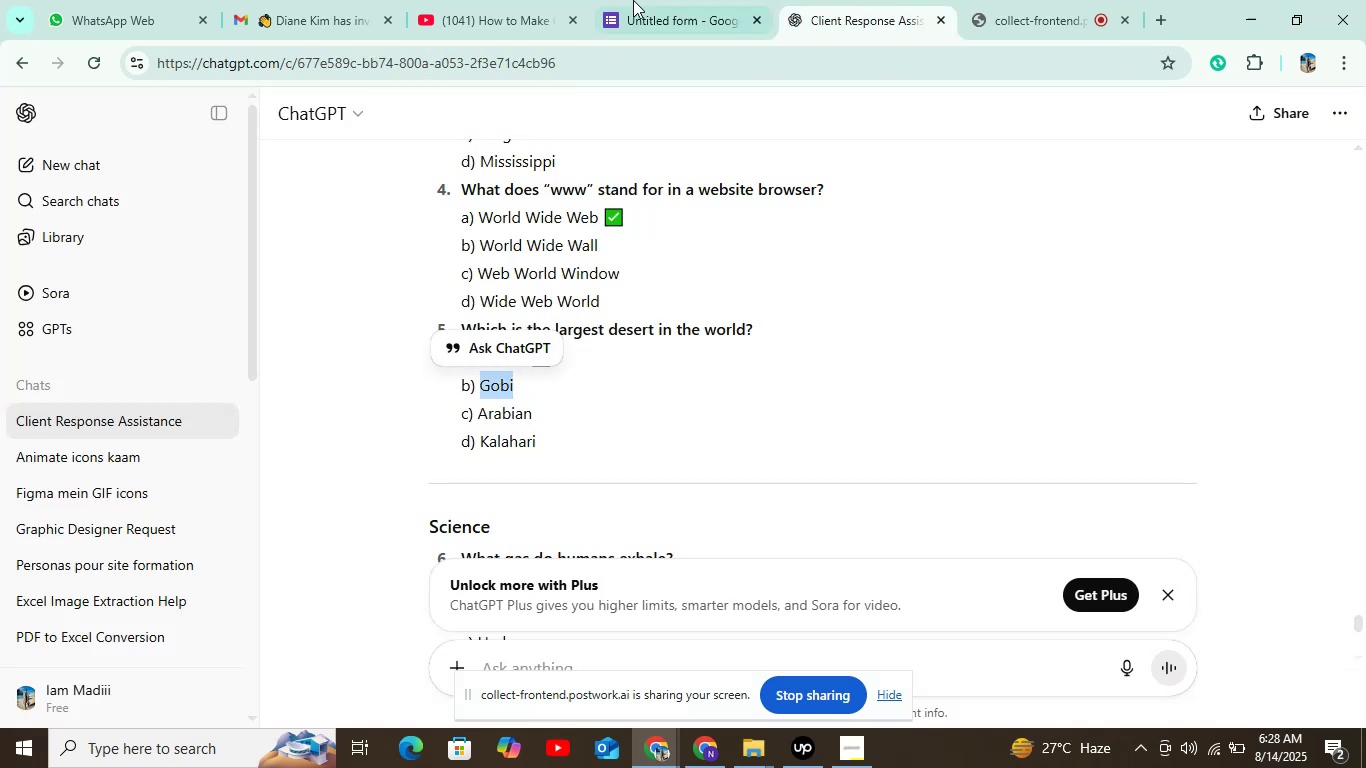 
left_click([640, 0])
 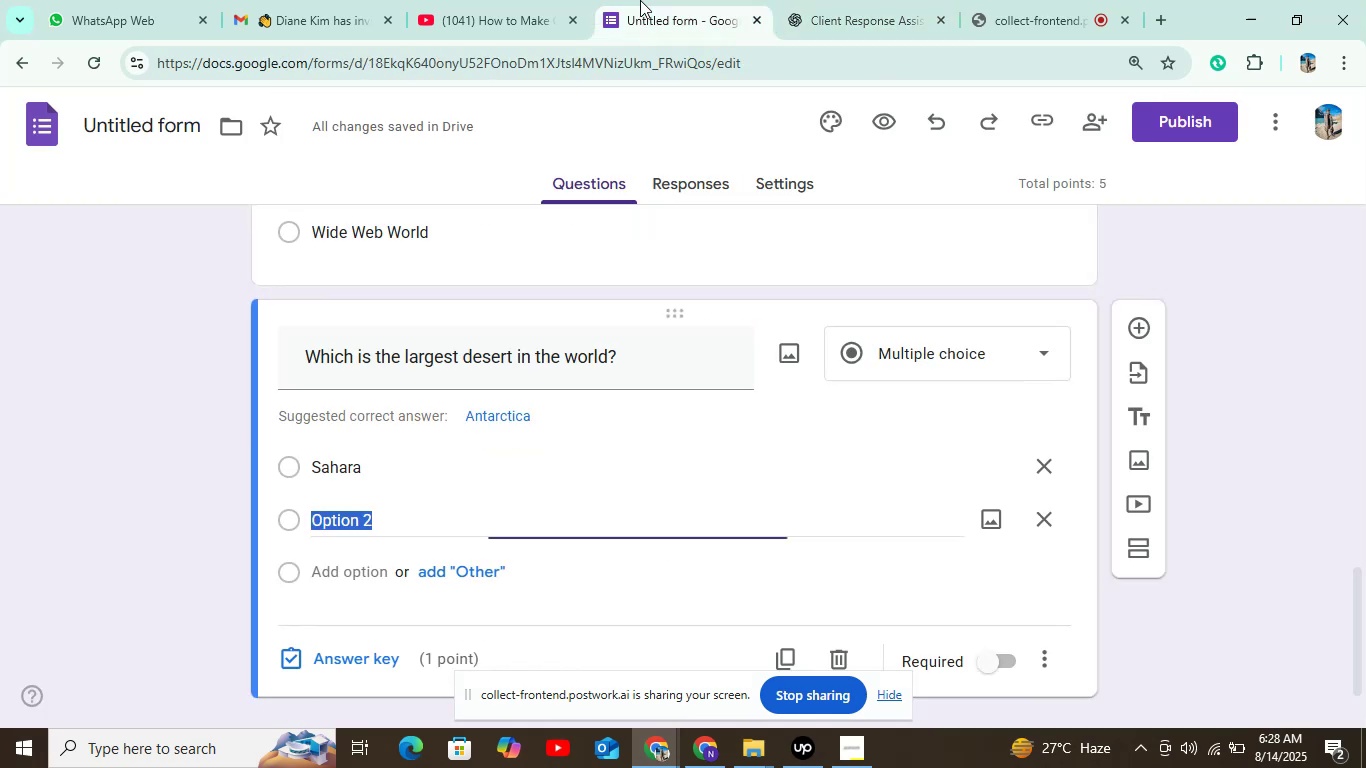 
key(Control+F)
 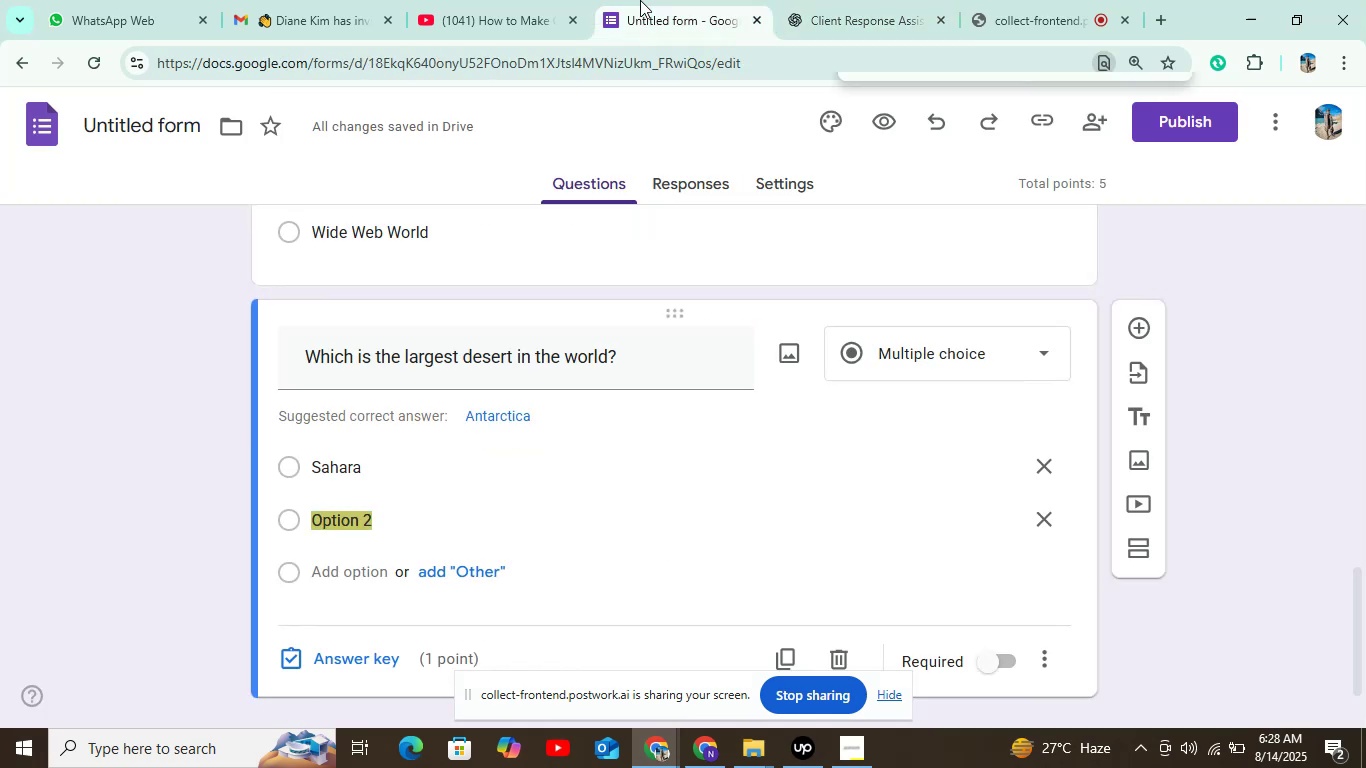 
key(Control+V)
 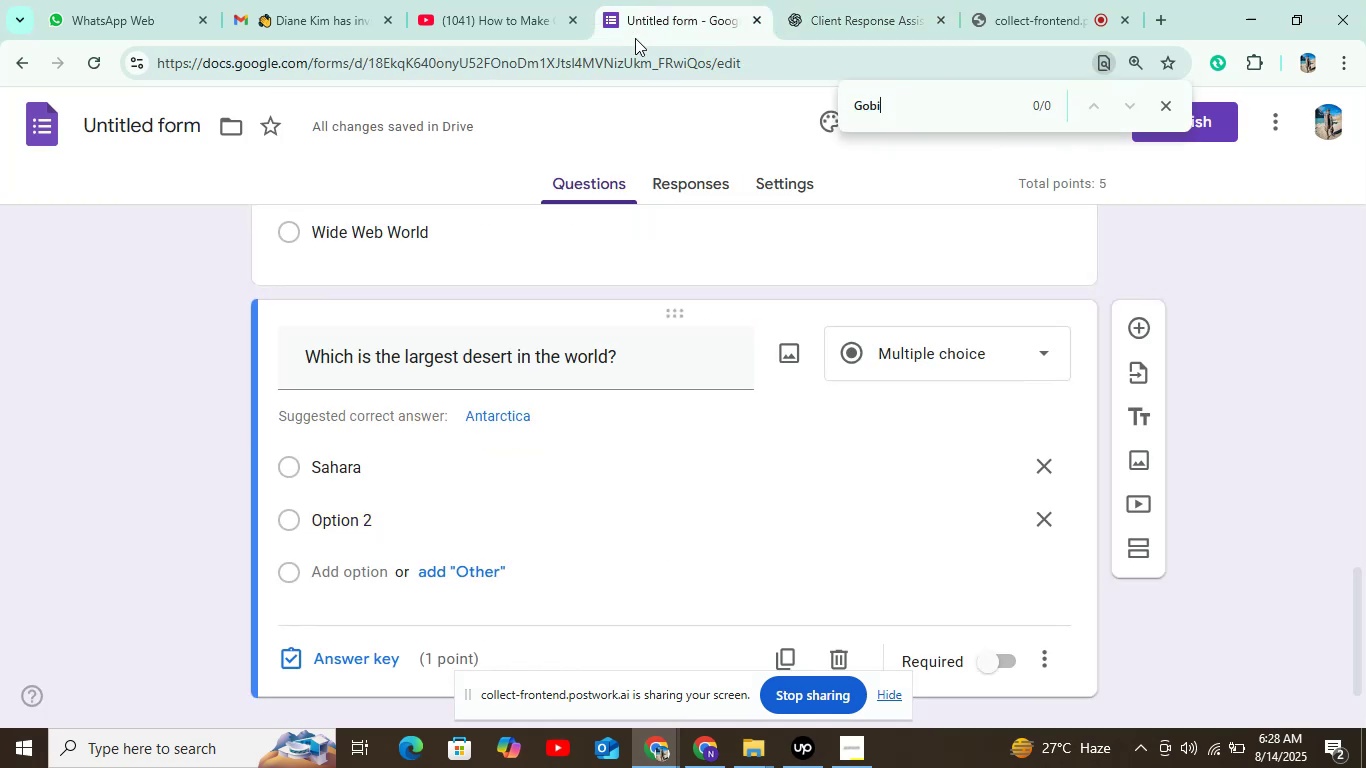 
key(Control+ControlLeft)
 